 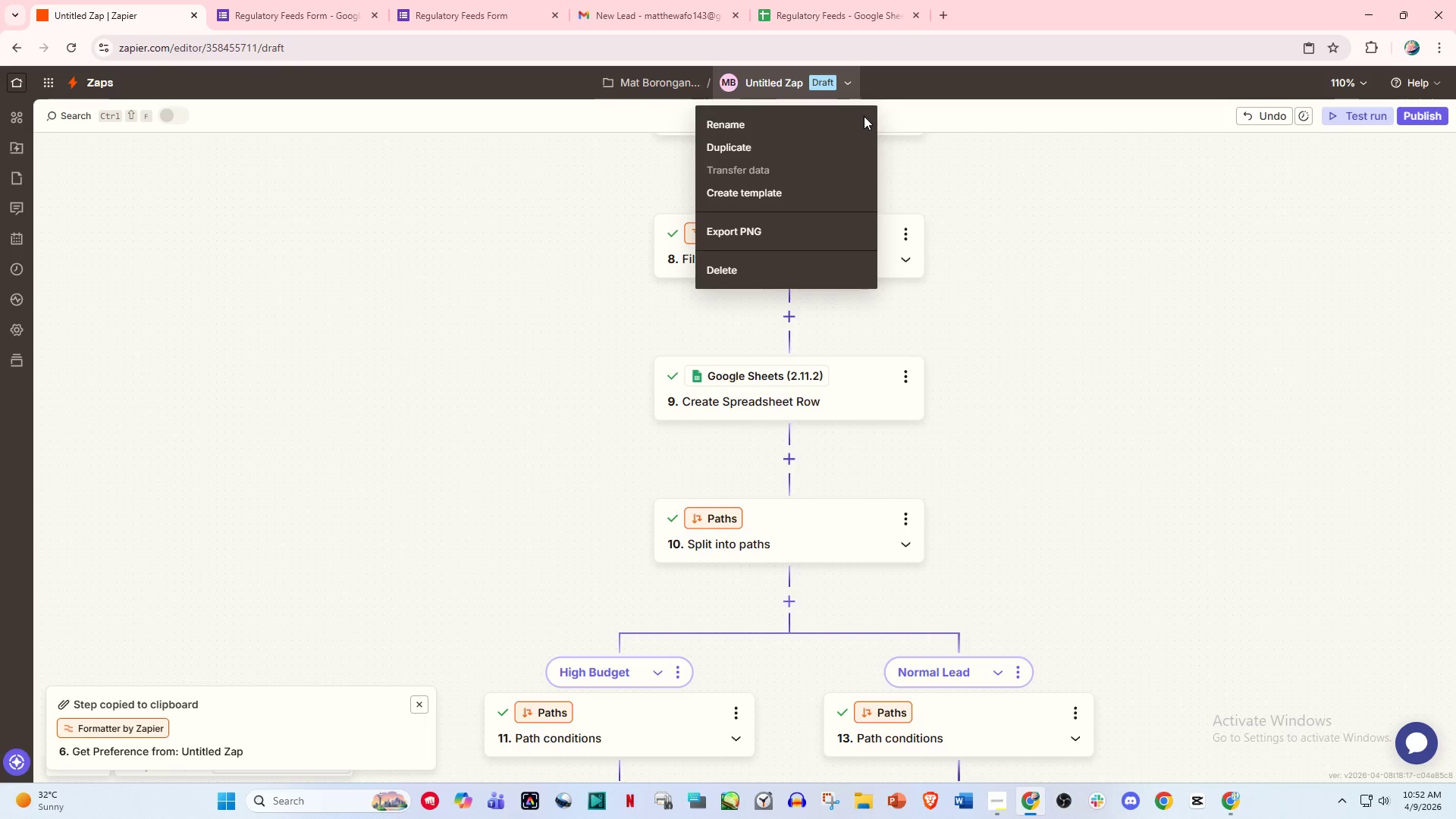 
left_click([792, 131])
 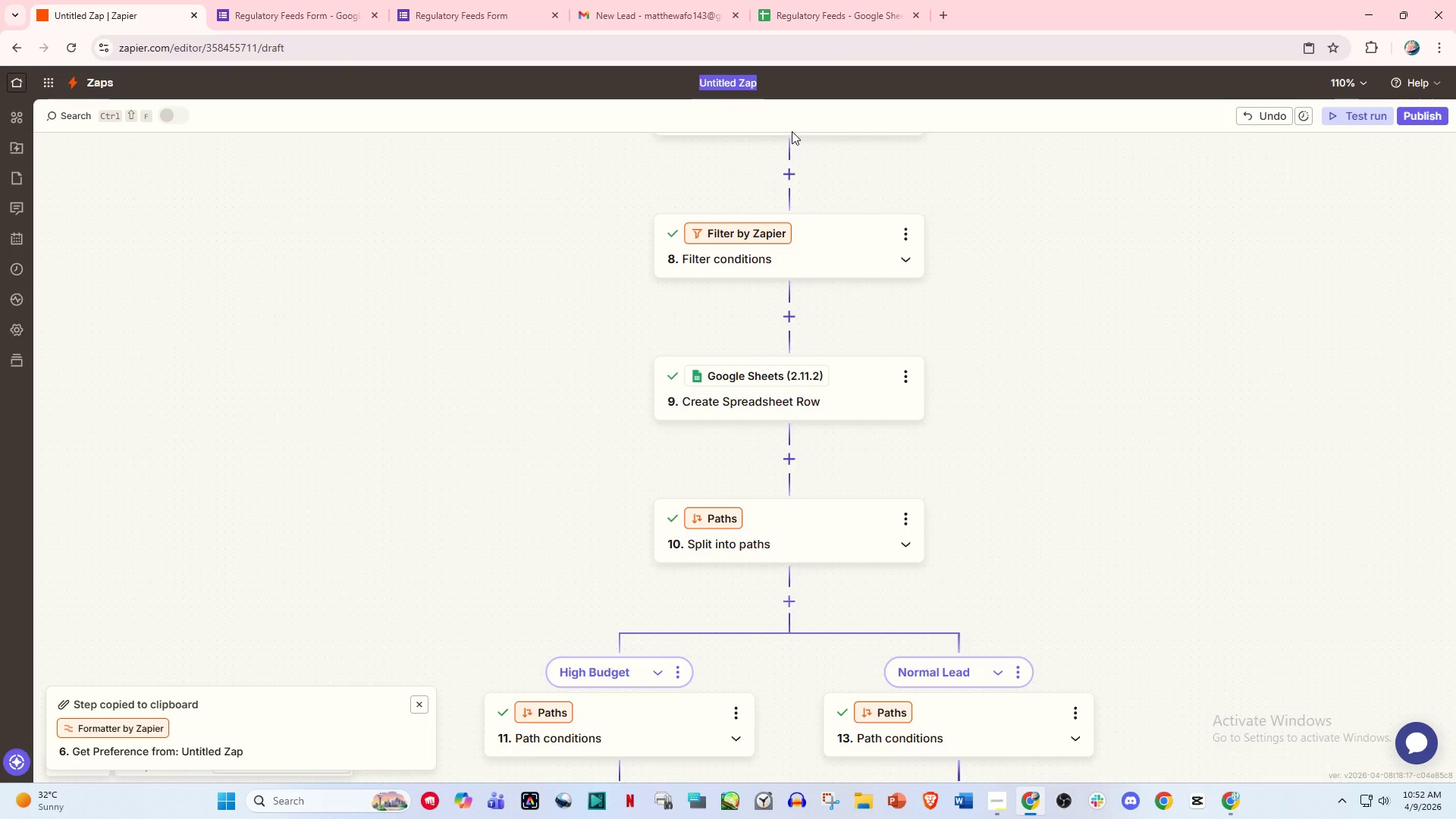 
type(Skyline Lead Bridge: Email )
 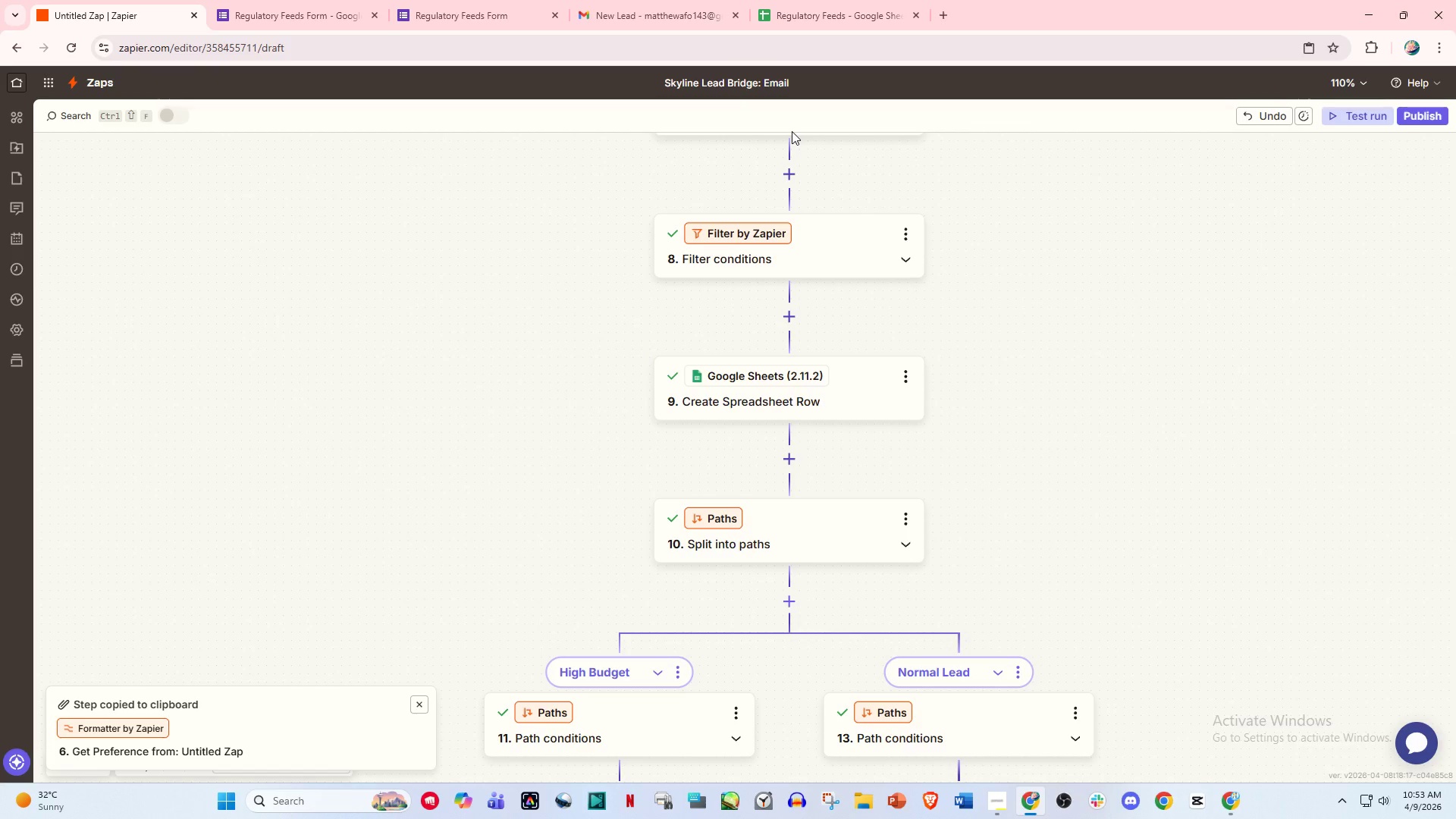 
 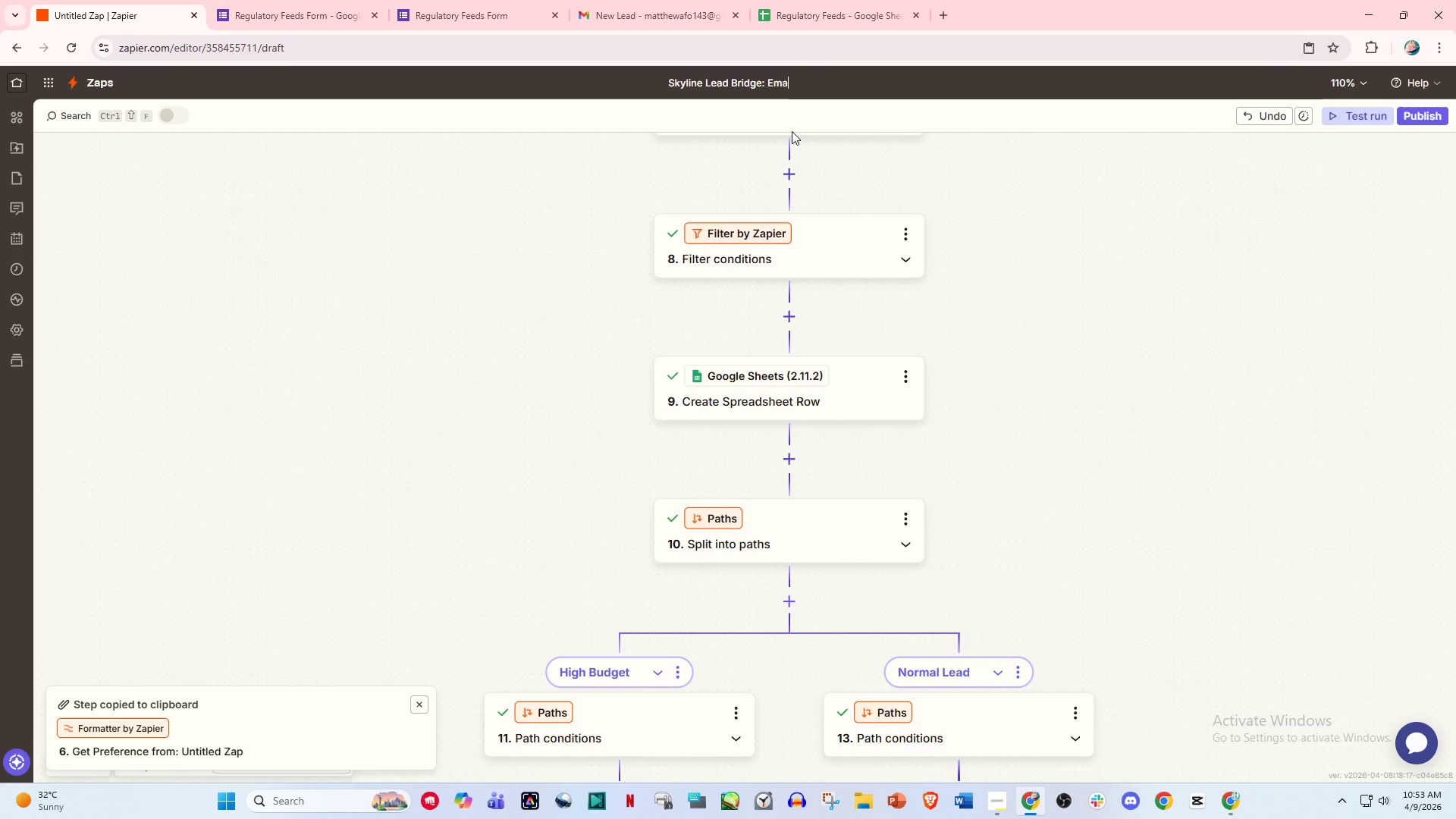 
hold_key(key=ShiftLeft, duration=0.55)
 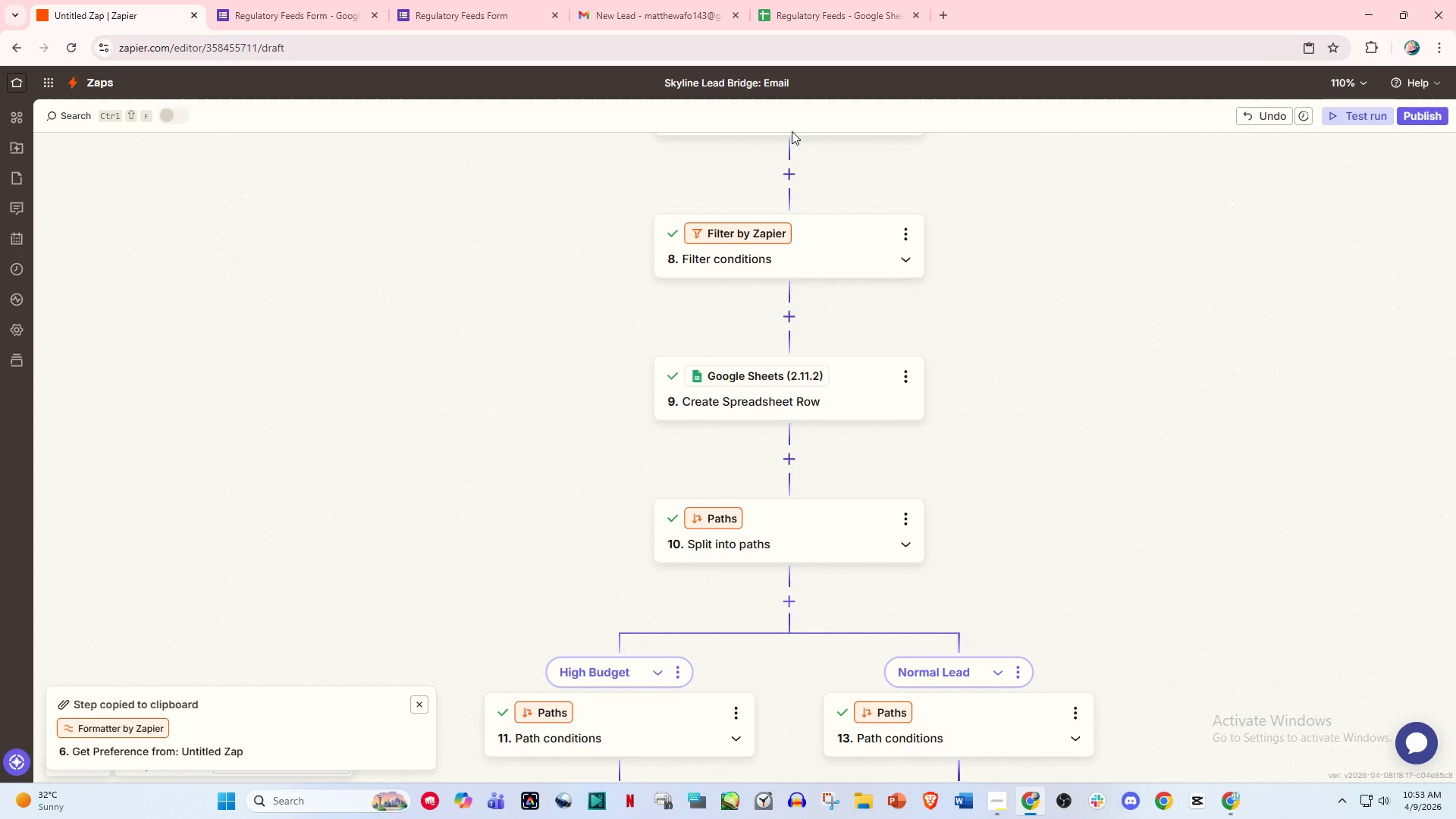 
type(Smart Sheet Fpo)
key(Backspace)
type(llow-U[p)
key(Backspace)
type( System)
 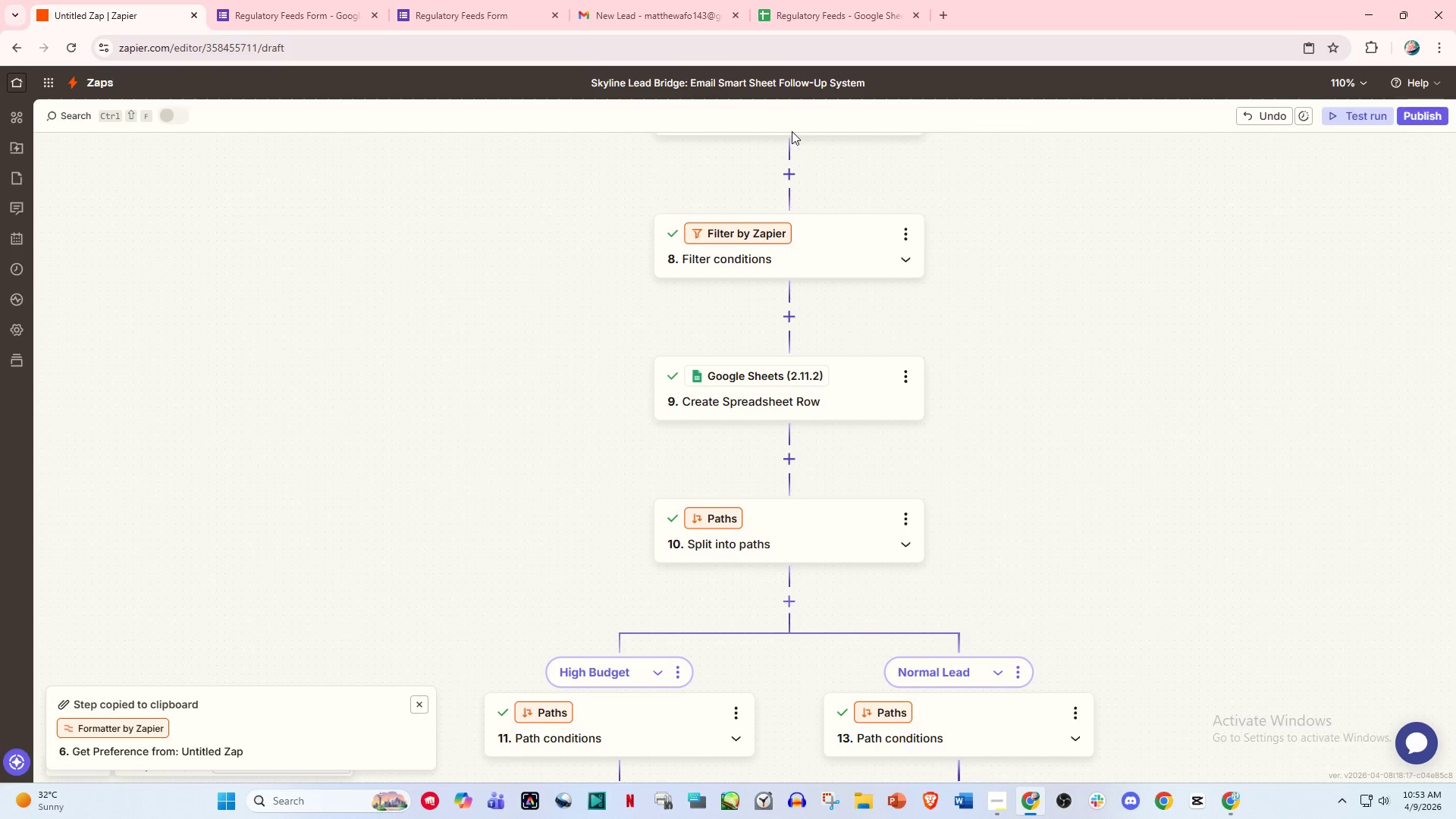 
left_click([966, 155])
 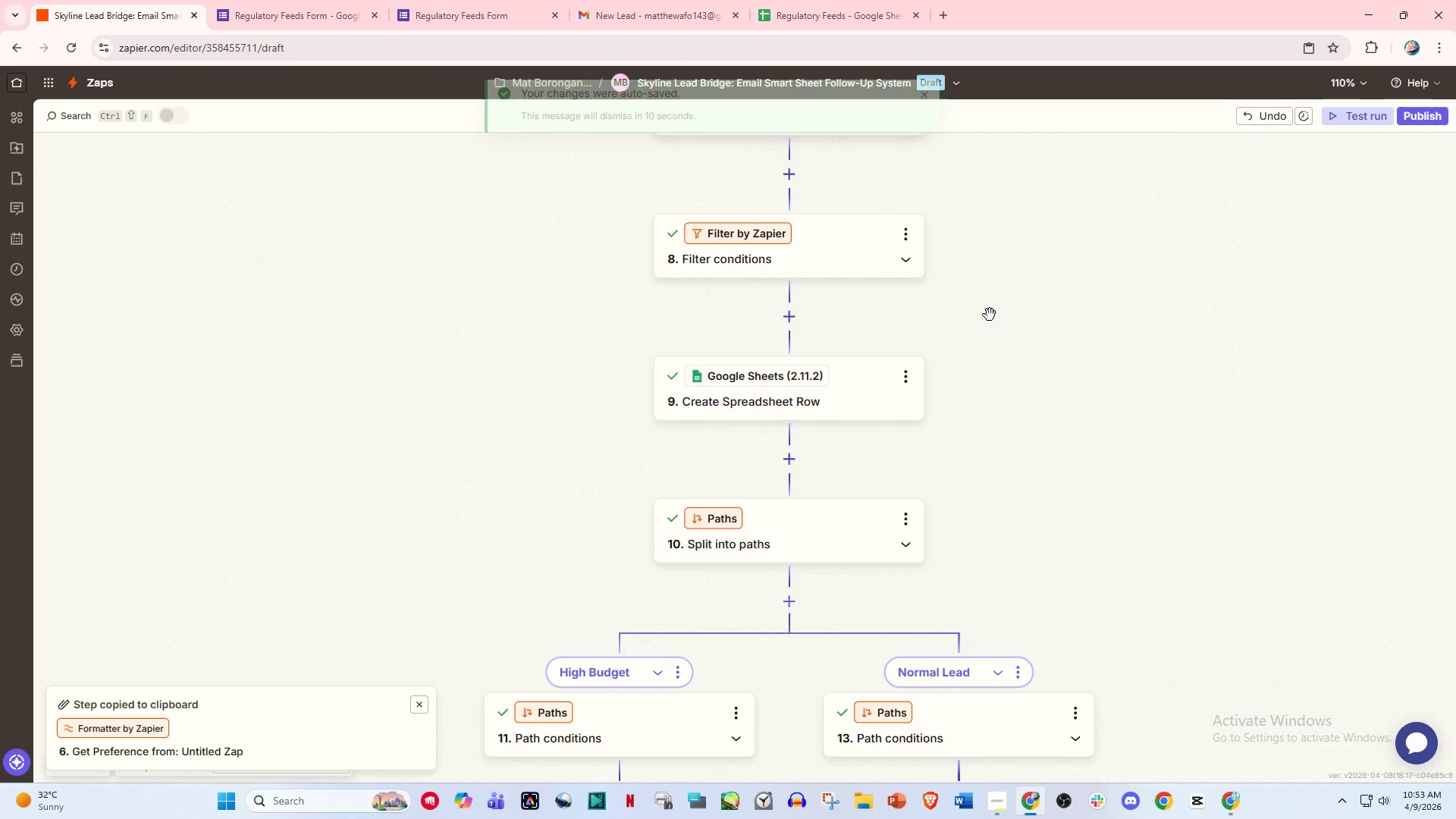 
scroll: coordinate [934, 504], scroll_direction: up, amount: 2.0
 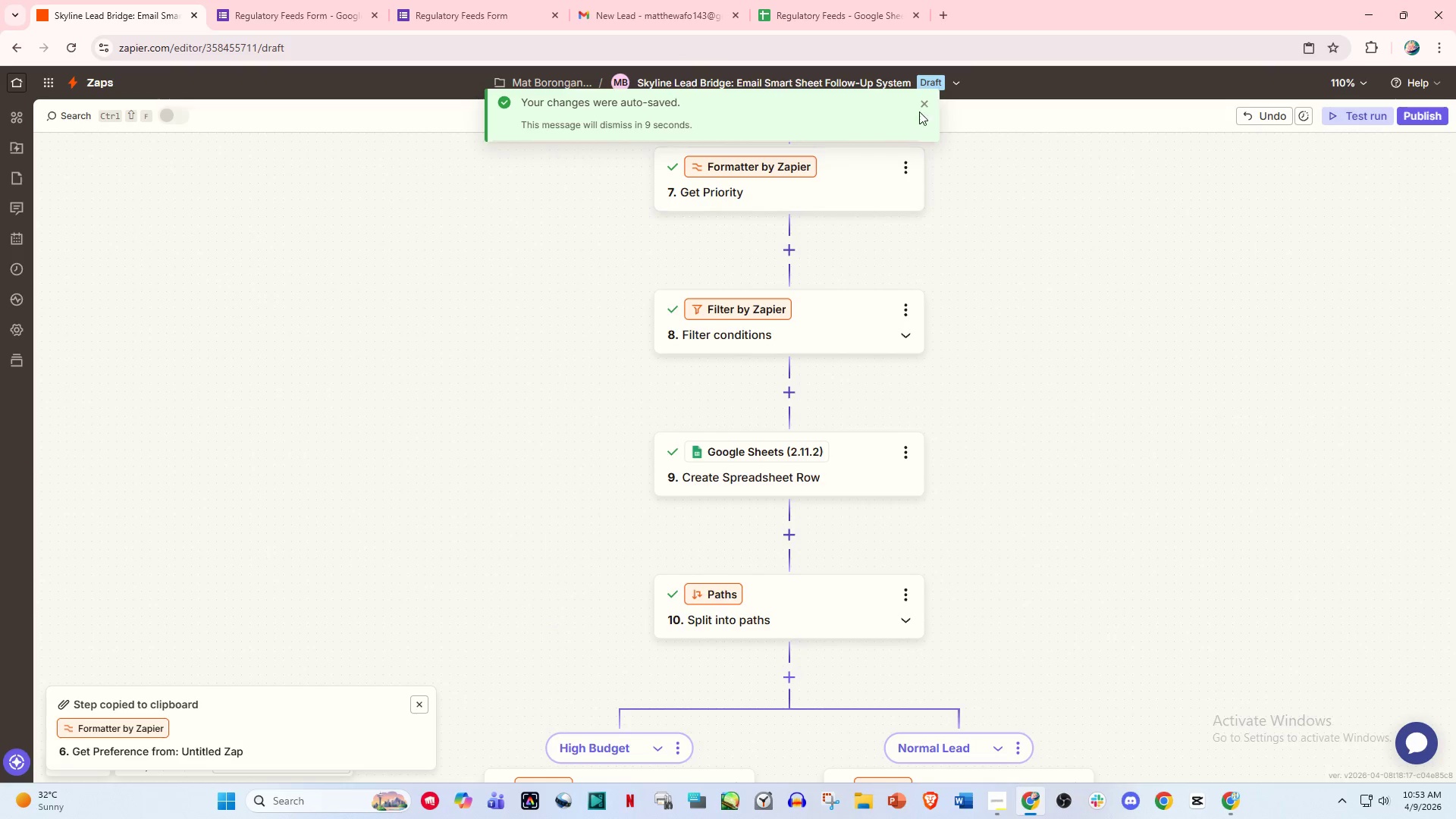 
left_click([922, 96])
 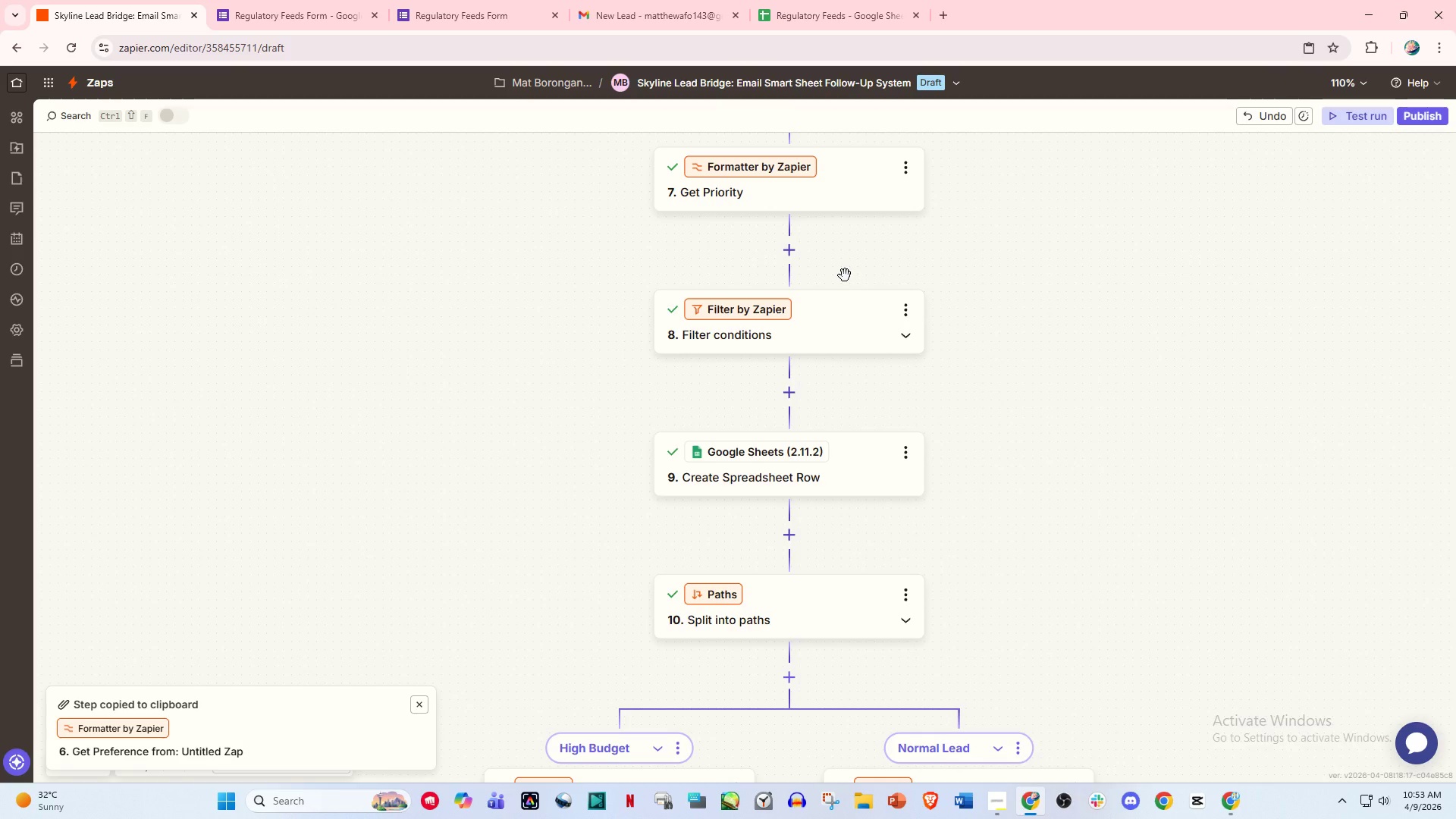 
wait(12.09)
 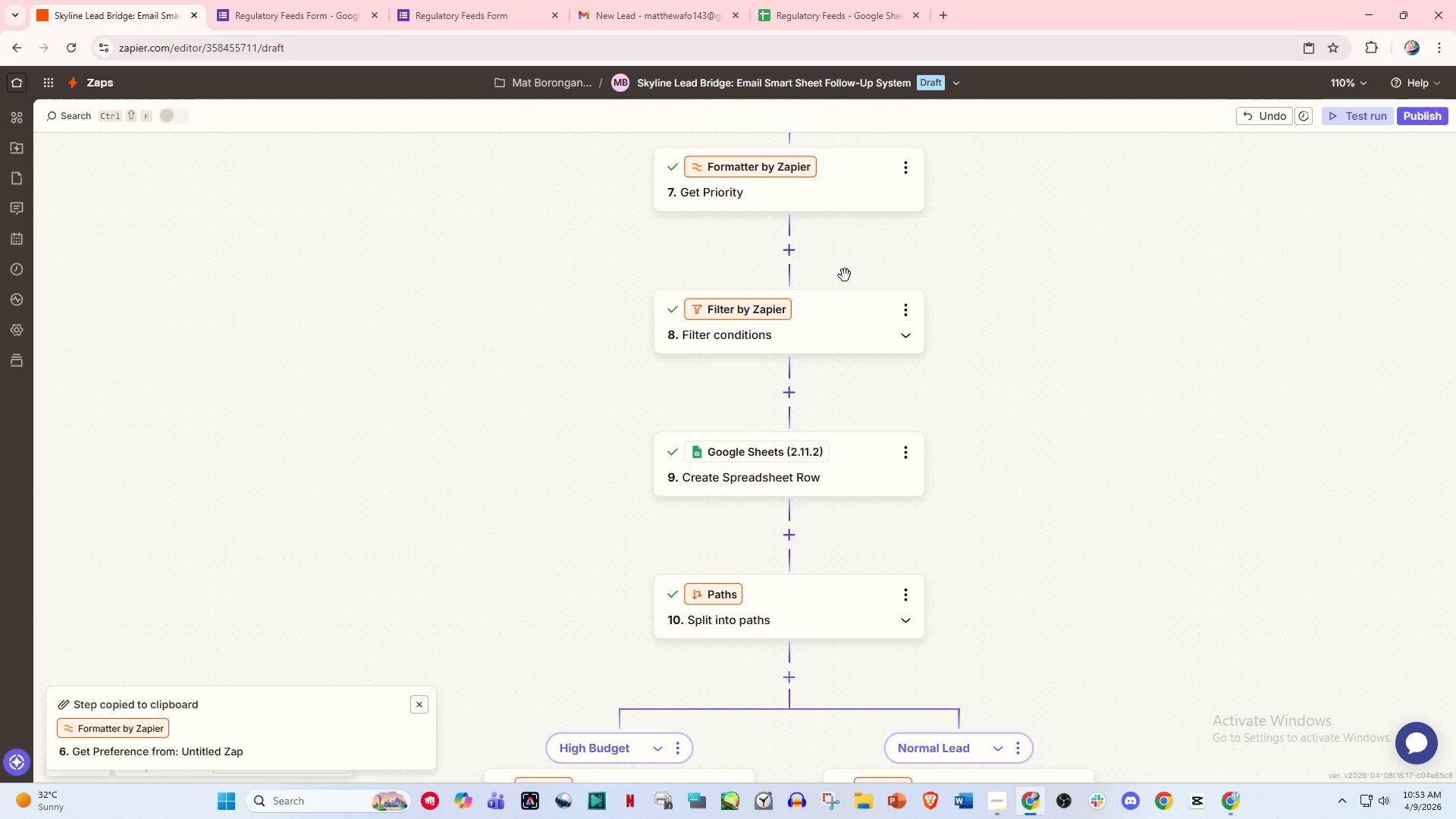 
scroll: coordinate [914, 286], scroll_direction: up, amount: 26.0
 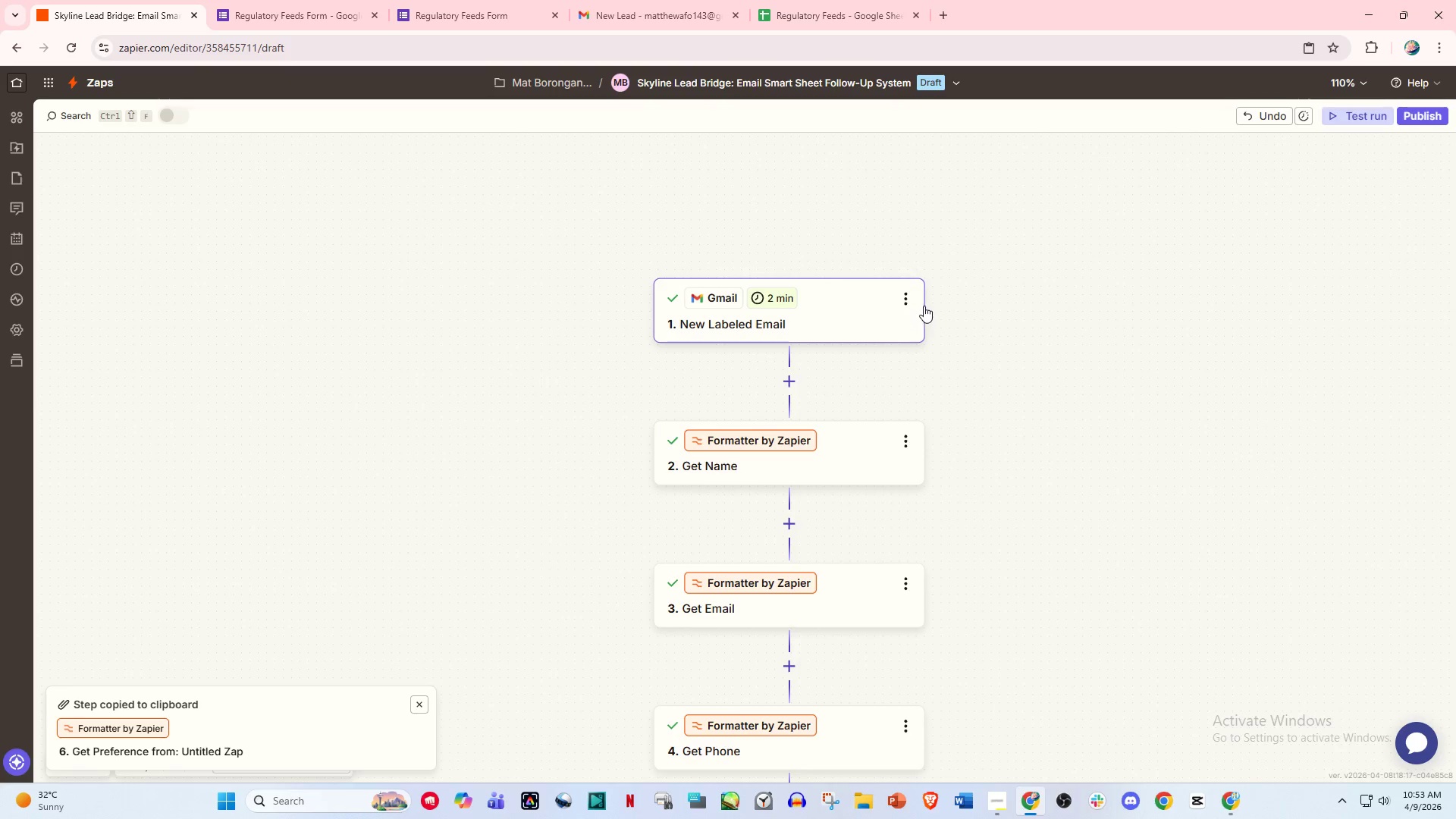 
left_click([915, 291])
 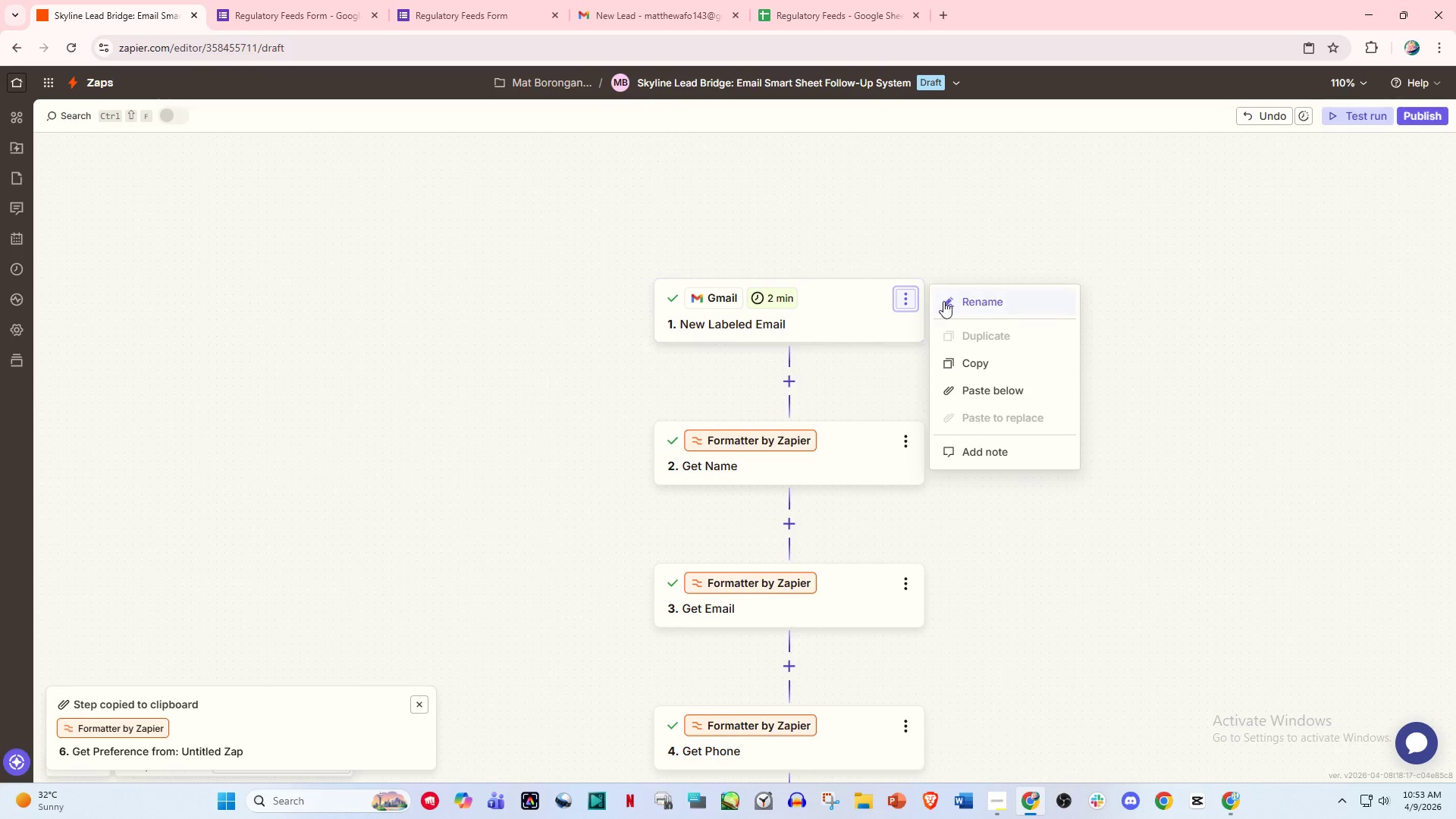 
left_click([952, 301])
 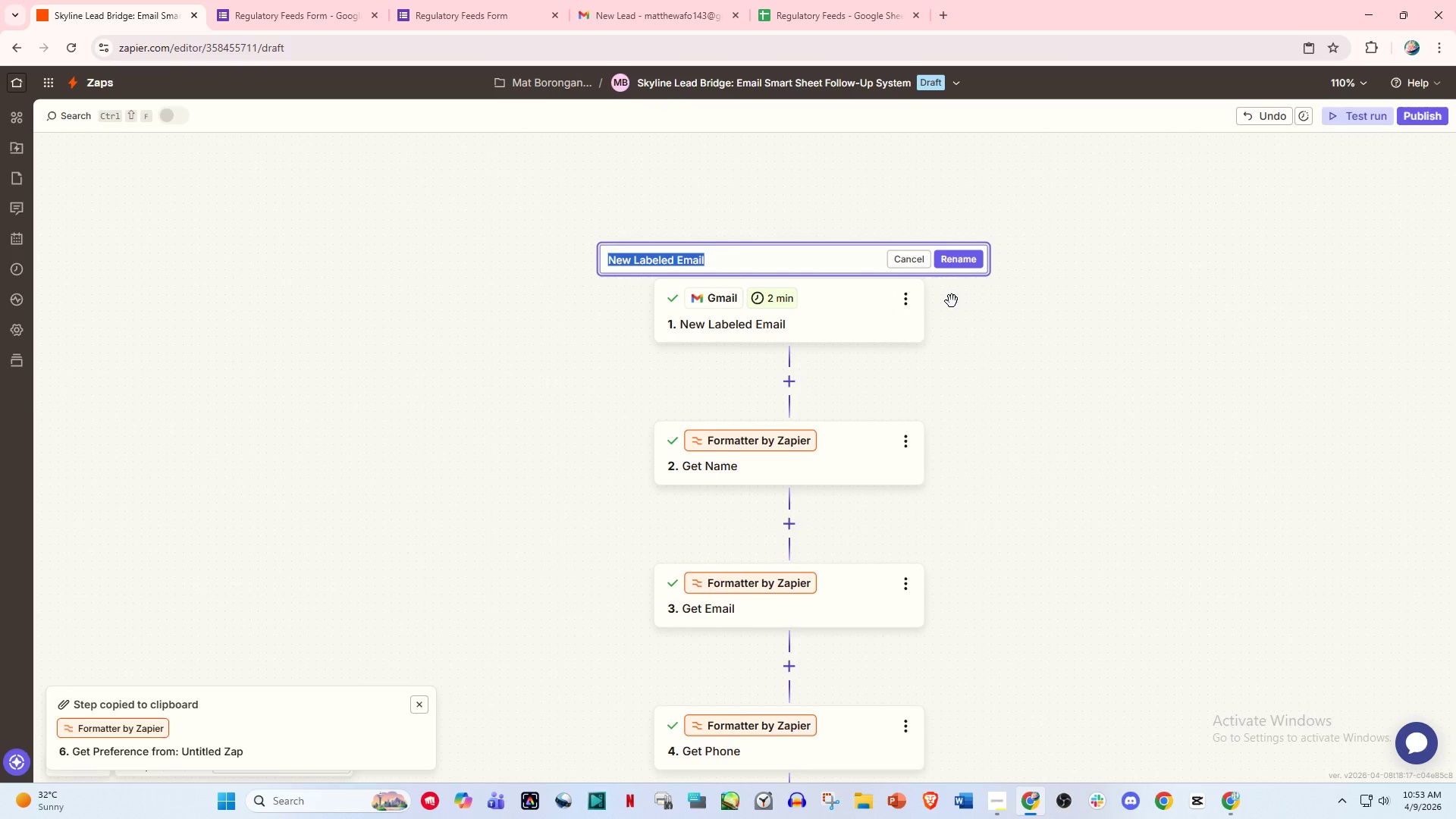 
type(New Legacy )
 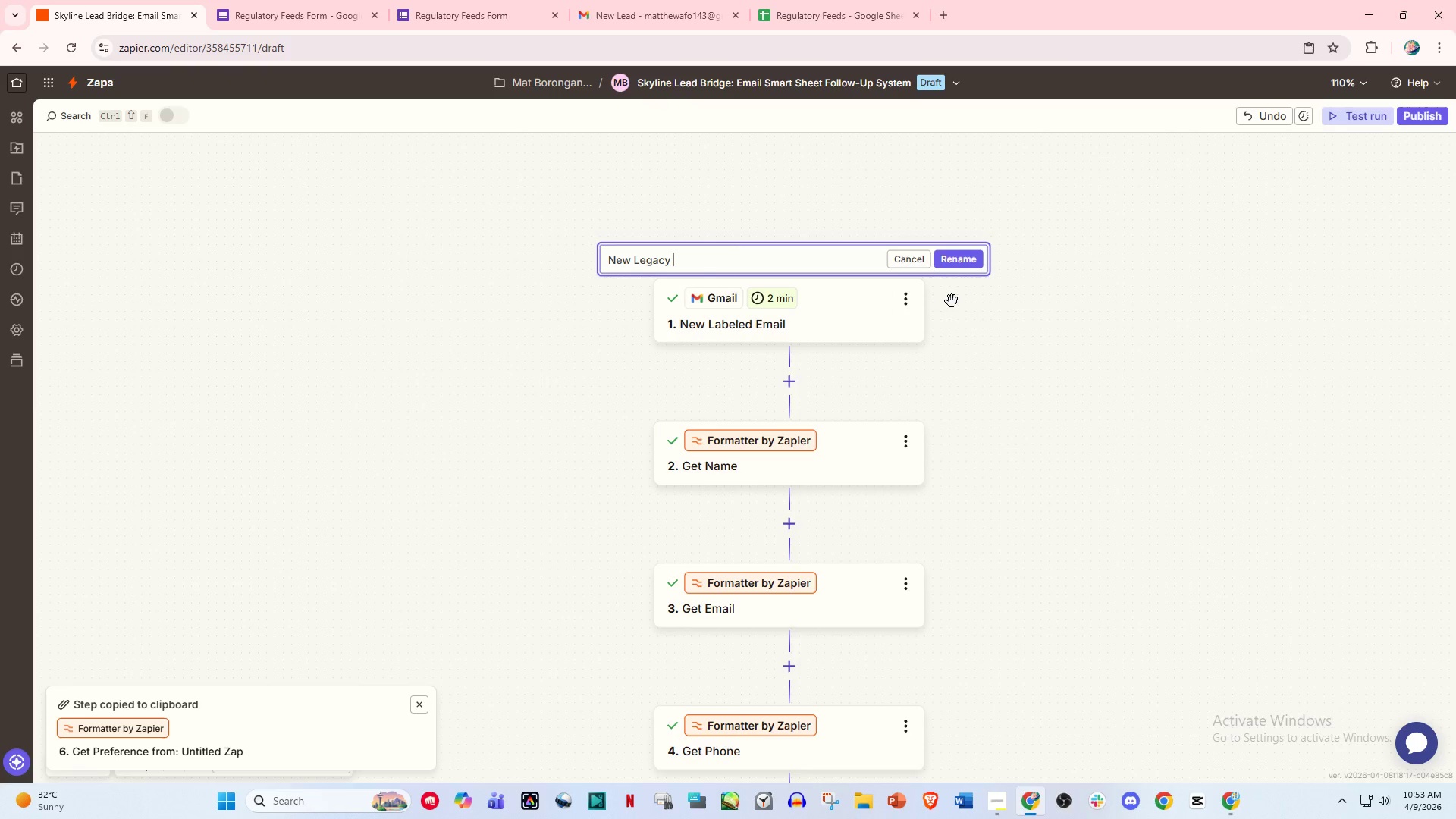 
hold_key(key=ShiftLeft, duration=1.5)
 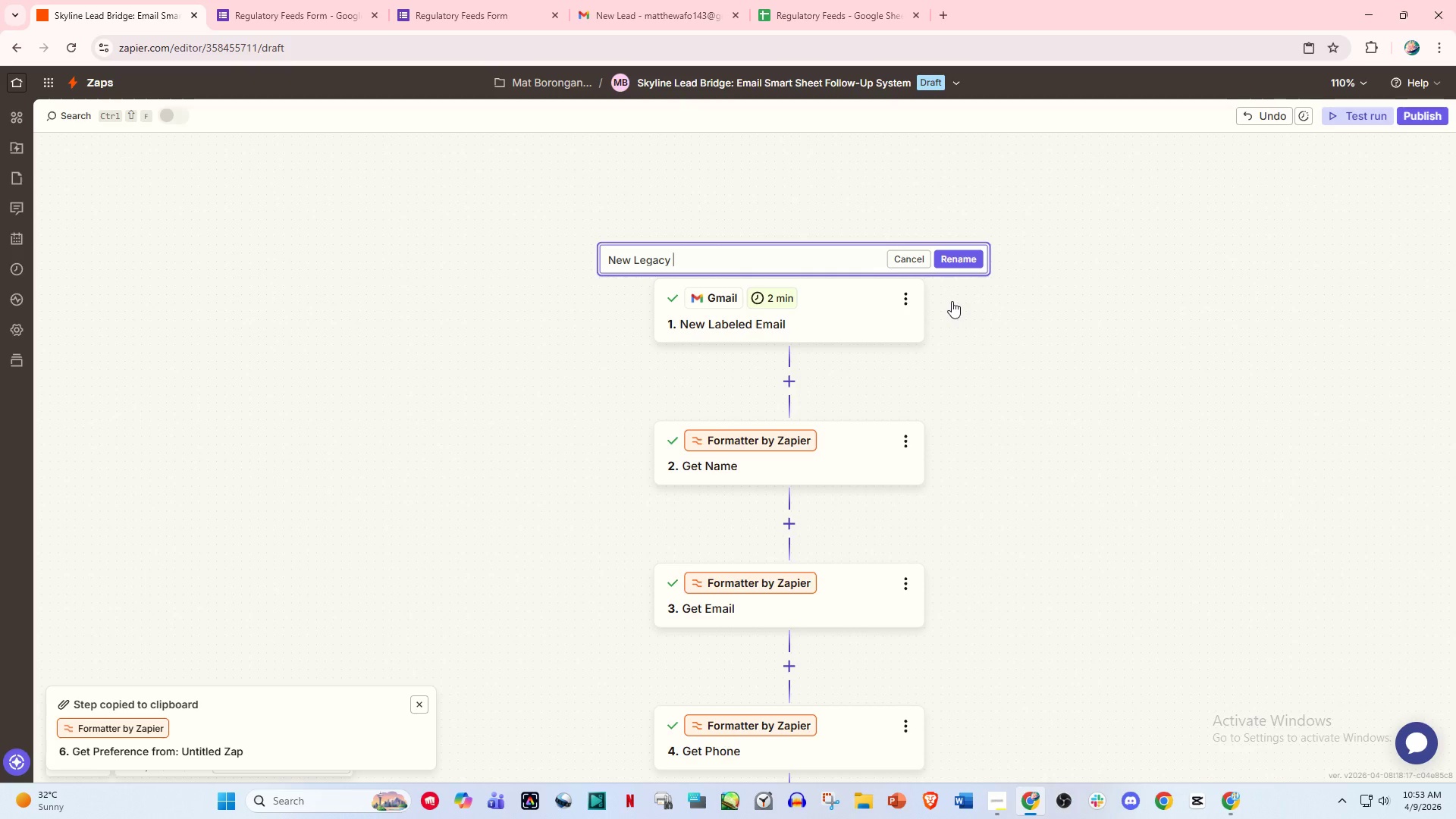 
hold_key(key=ShiftLeft, duration=1.53)
 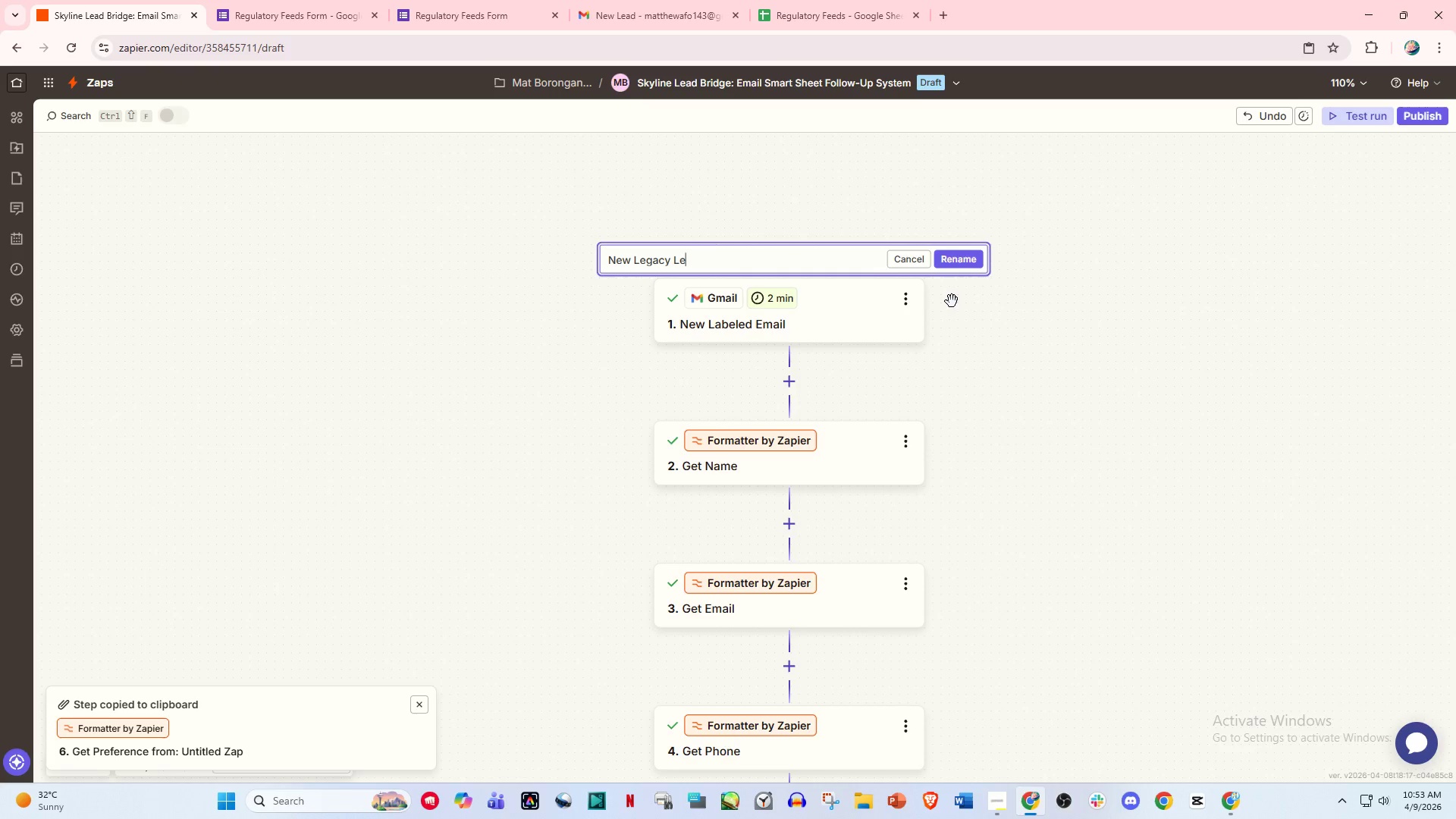 
type(Lead Email Deted)
key(Backspace)
type(cyt)
key(Backspace)
type(ed)
 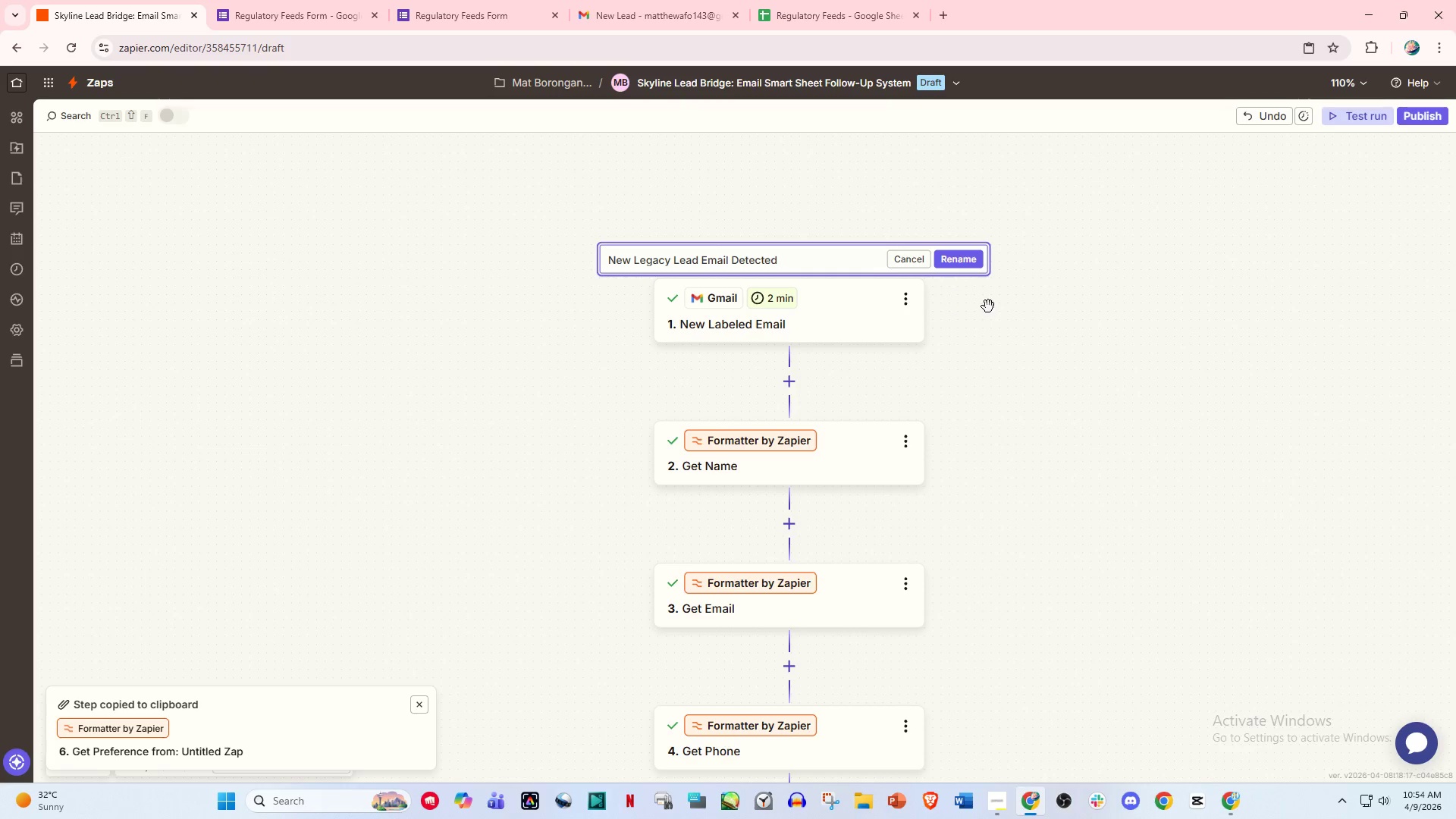 
left_click([959, 259])
 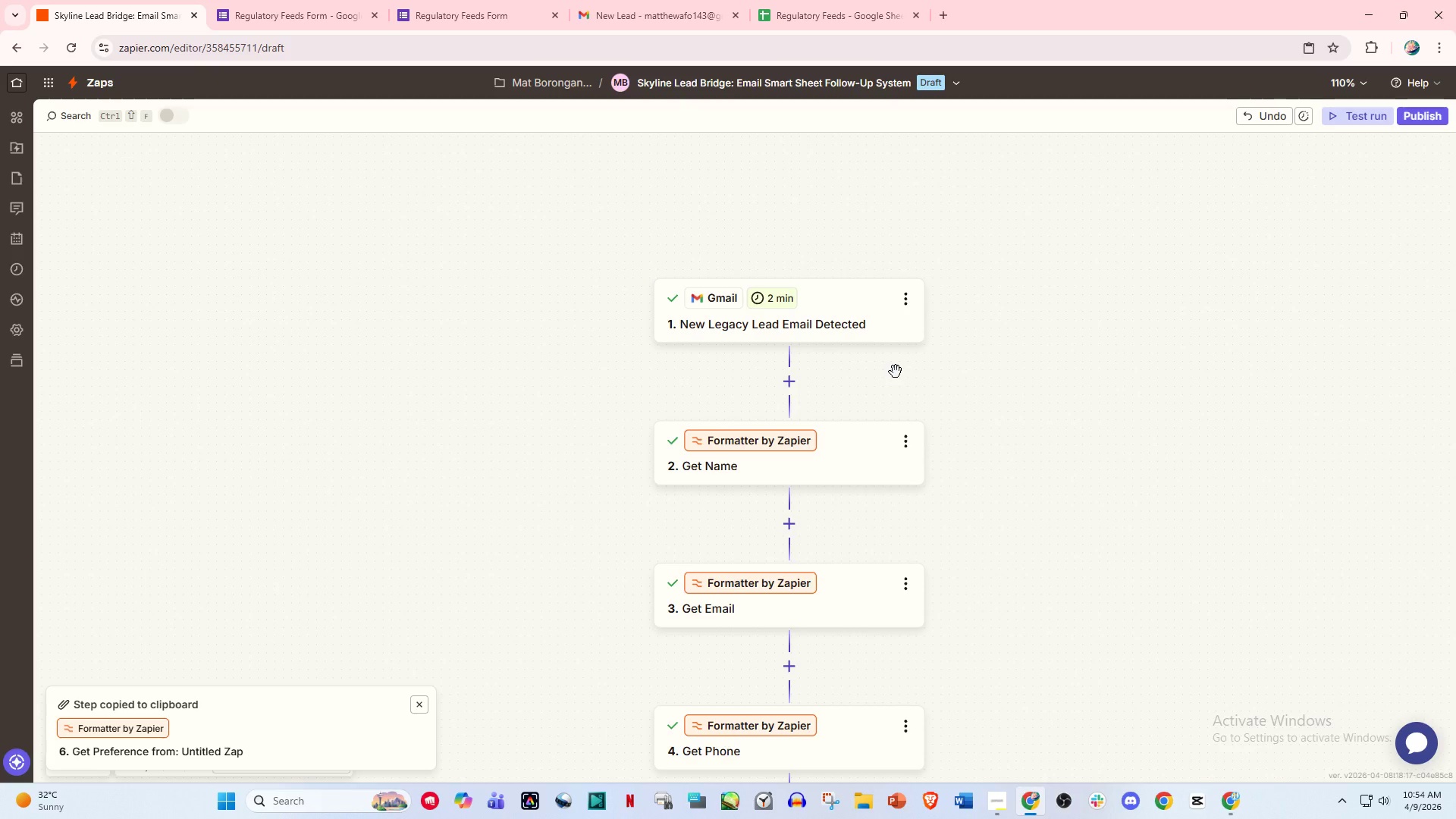 
wait(11.78)
 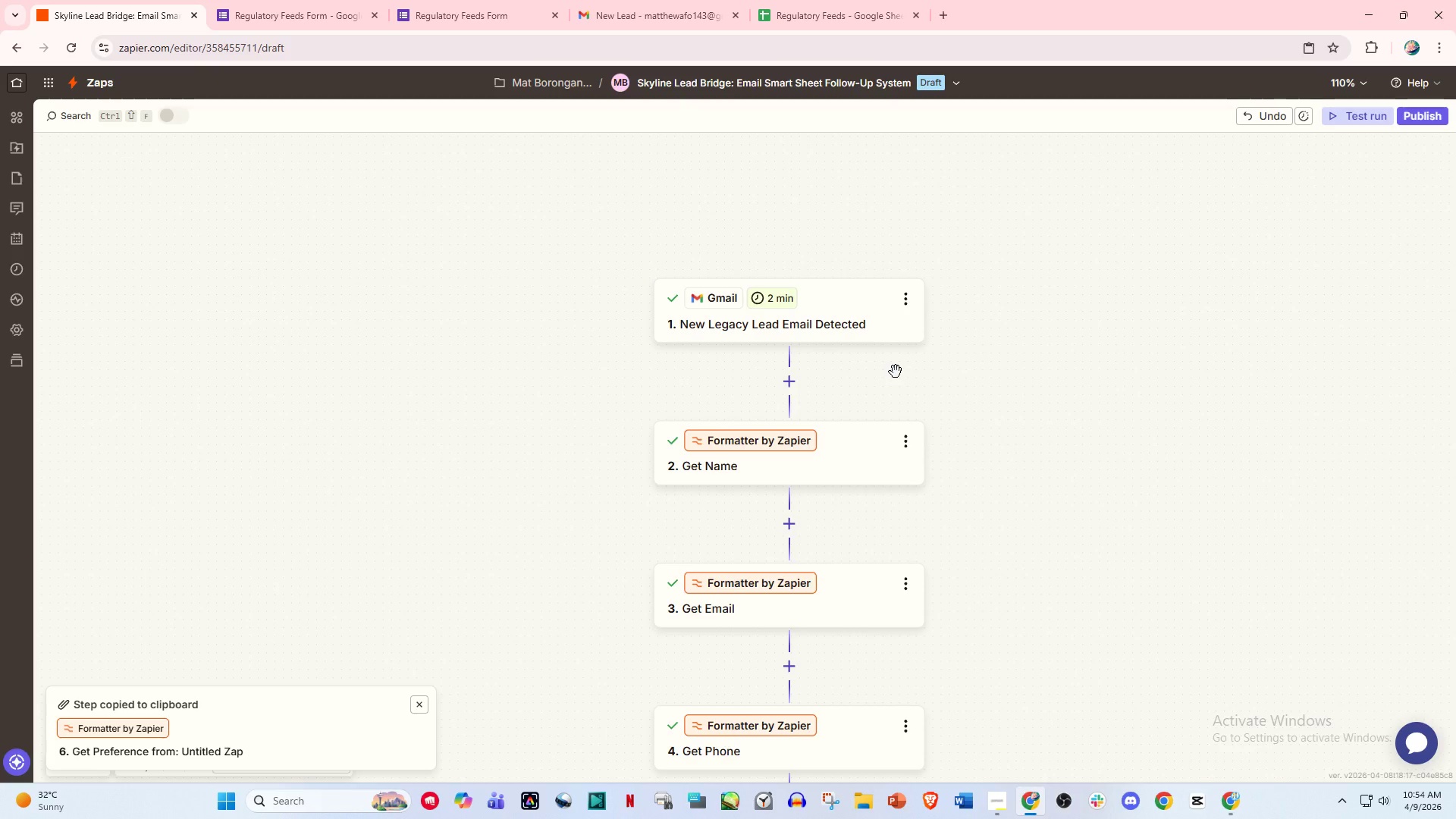 
scroll: coordinate [822, 548], scroll_direction: down, amount: 20.0
 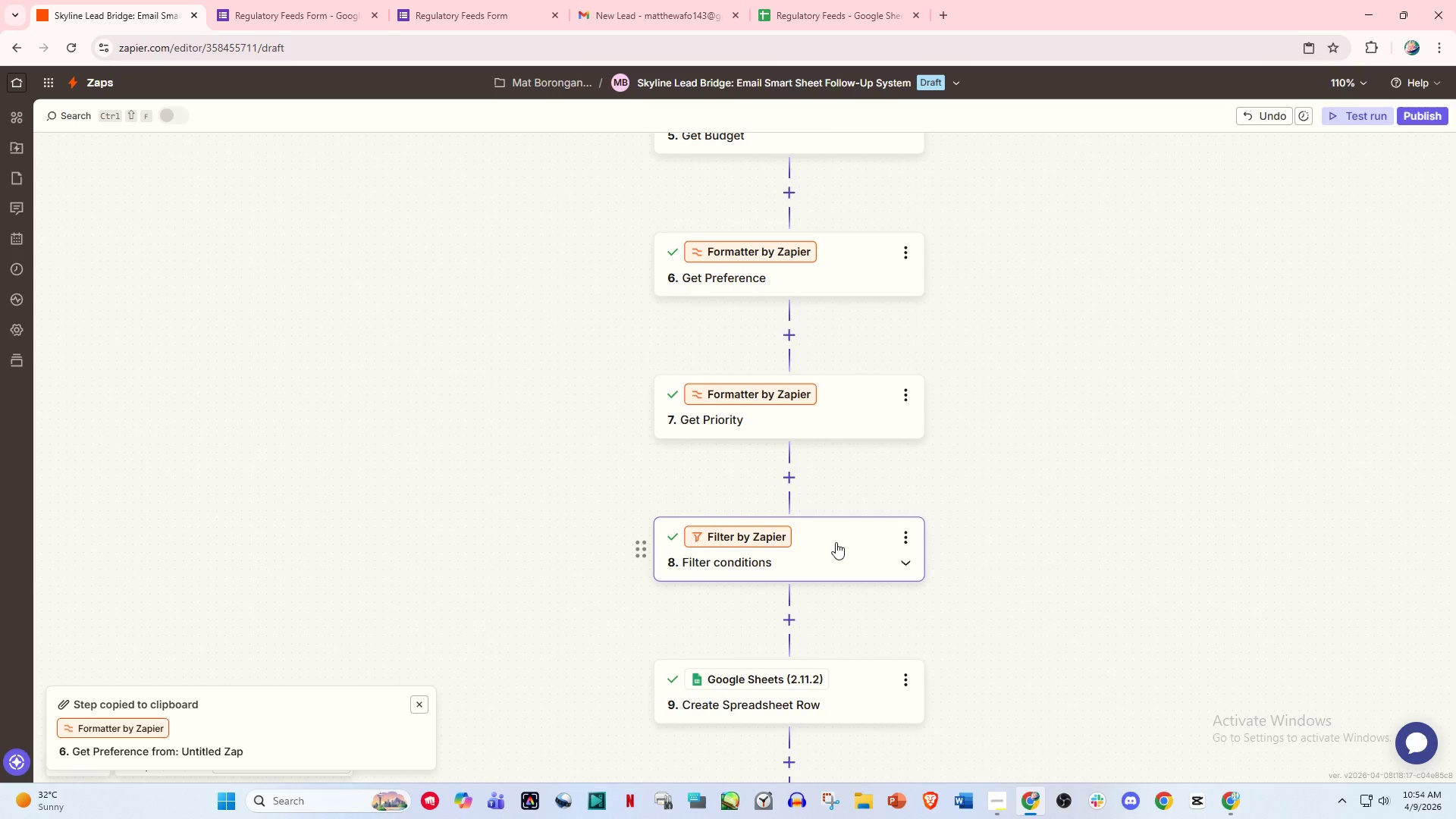 
left_click([836, 542])
 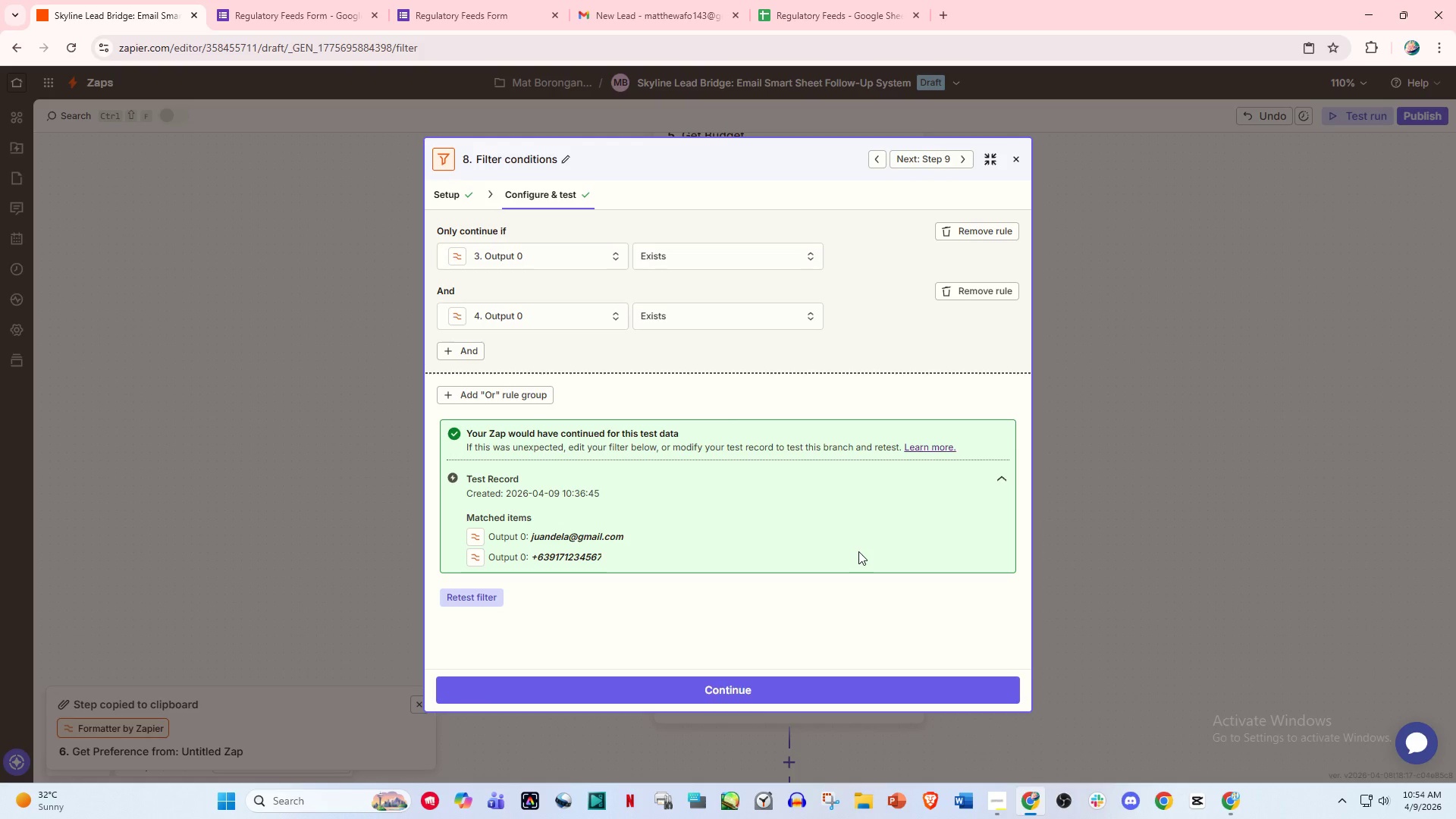 
wait(25.95)
 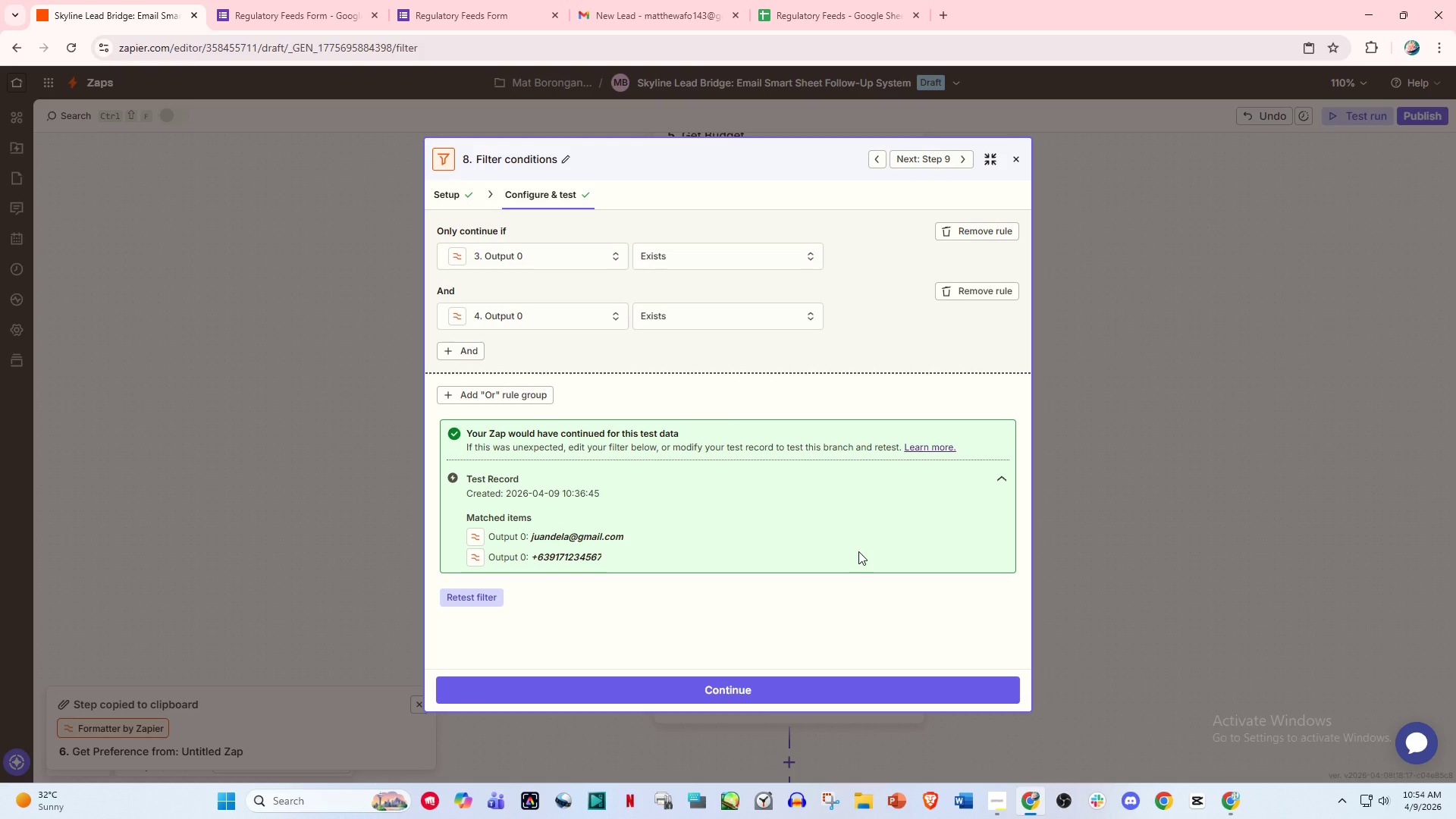 
left_click([1015, 162])
 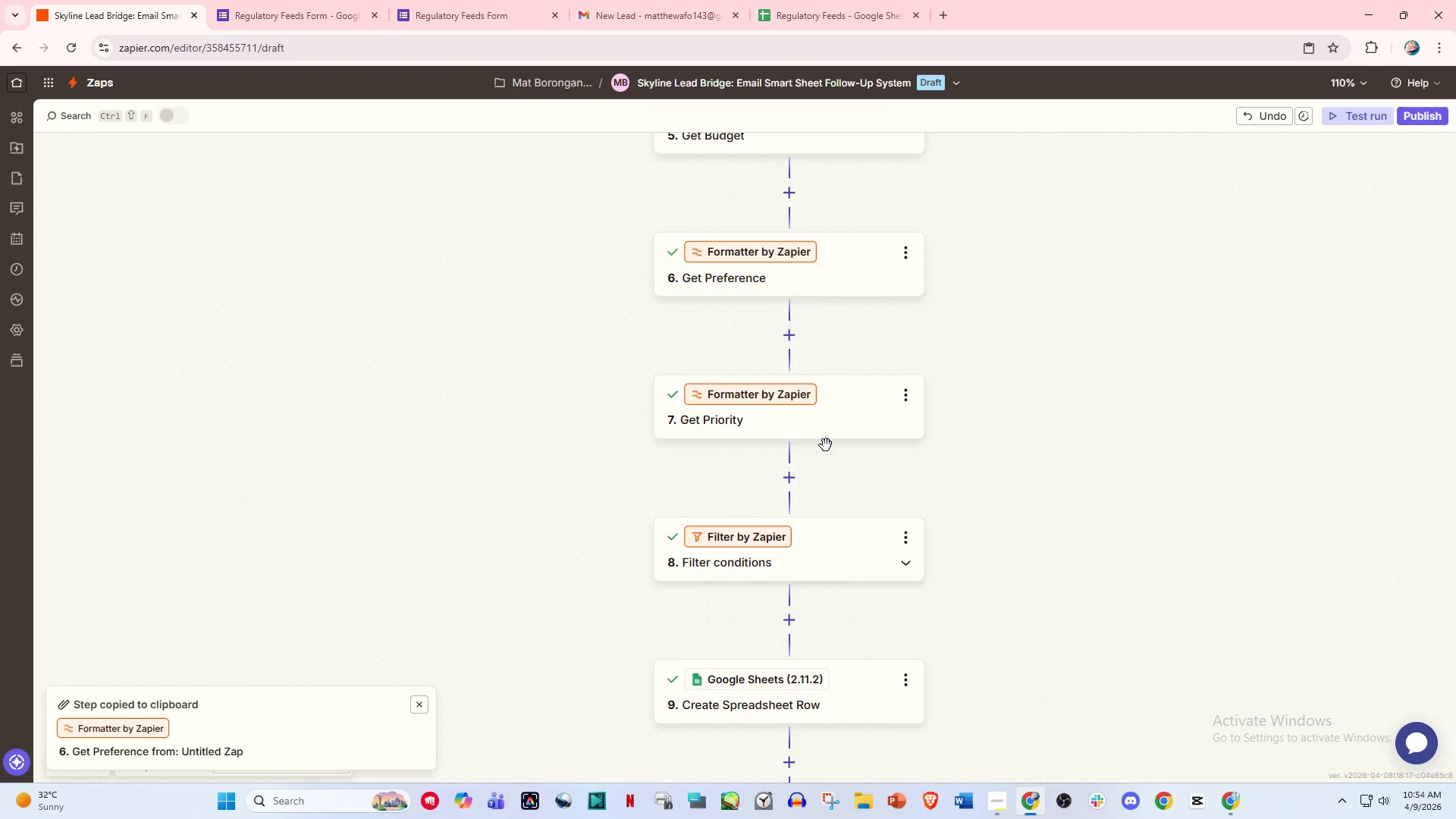 
scroll: coordinate [896, 569], scroll_direction: down, amount: 15.0
 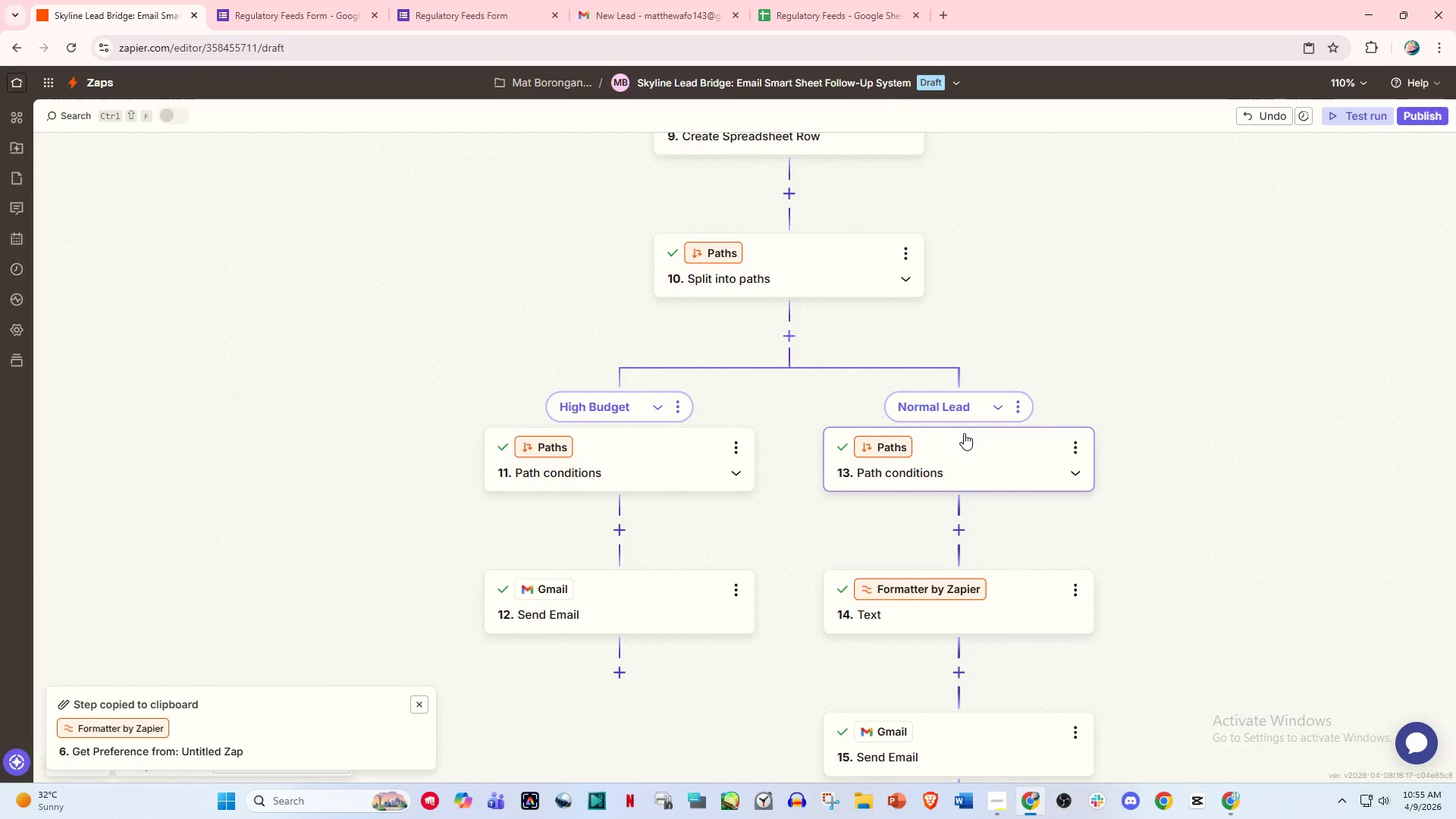 
wait(23.45)
 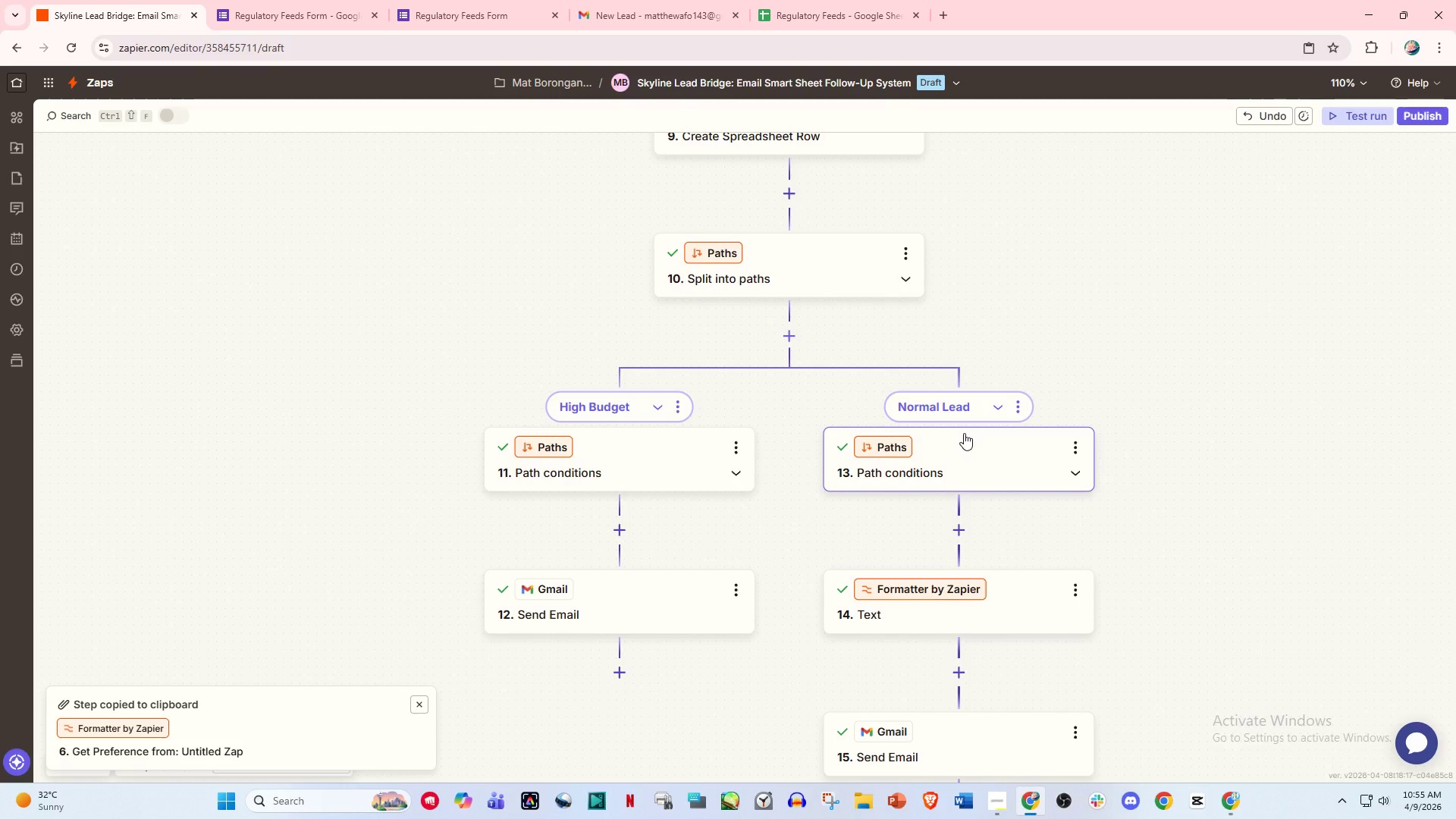 
scroll: coordinate [774, 372], scroll_direction: up, amount: 5.0
 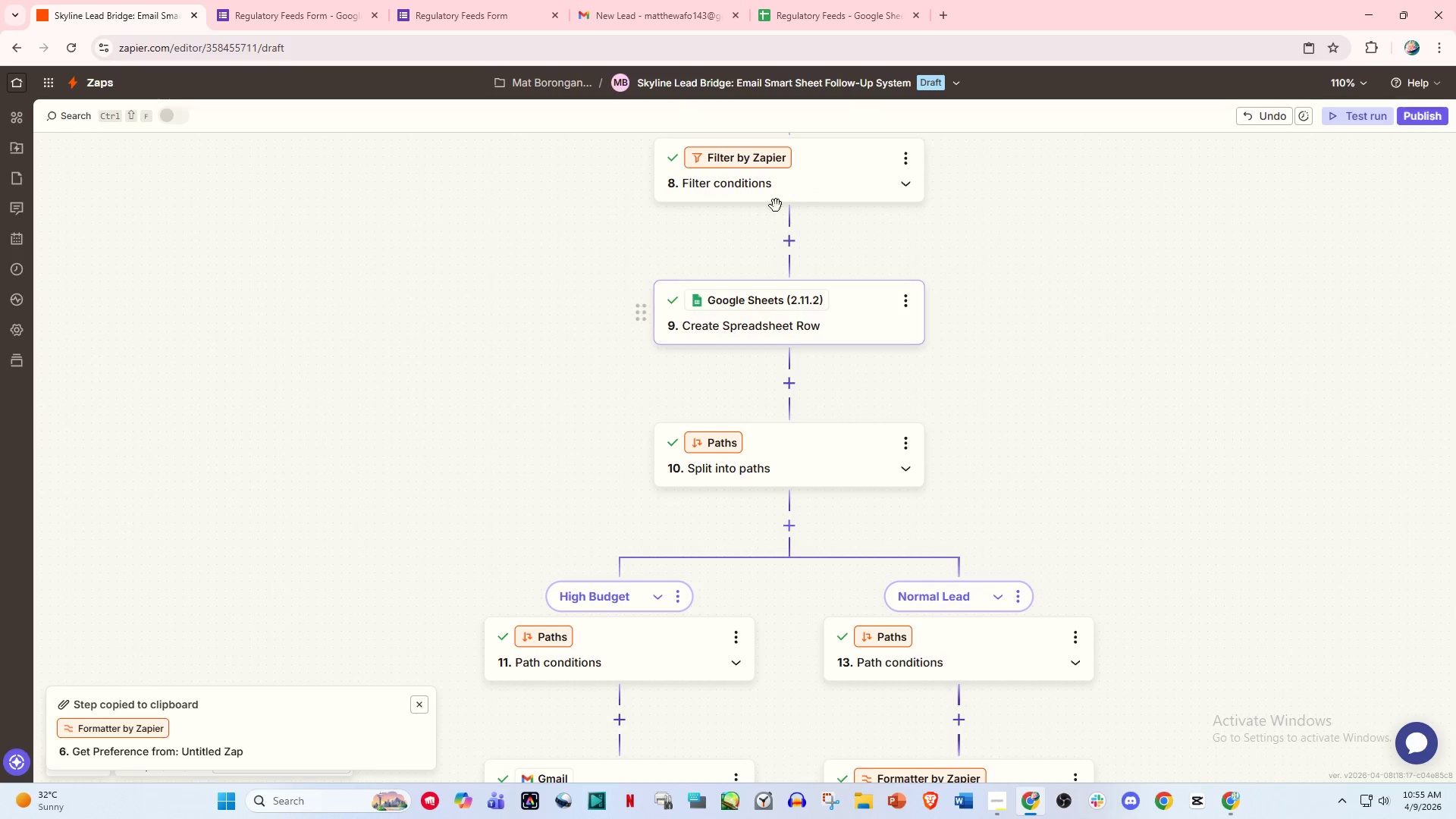 
left_click([774, 185])
 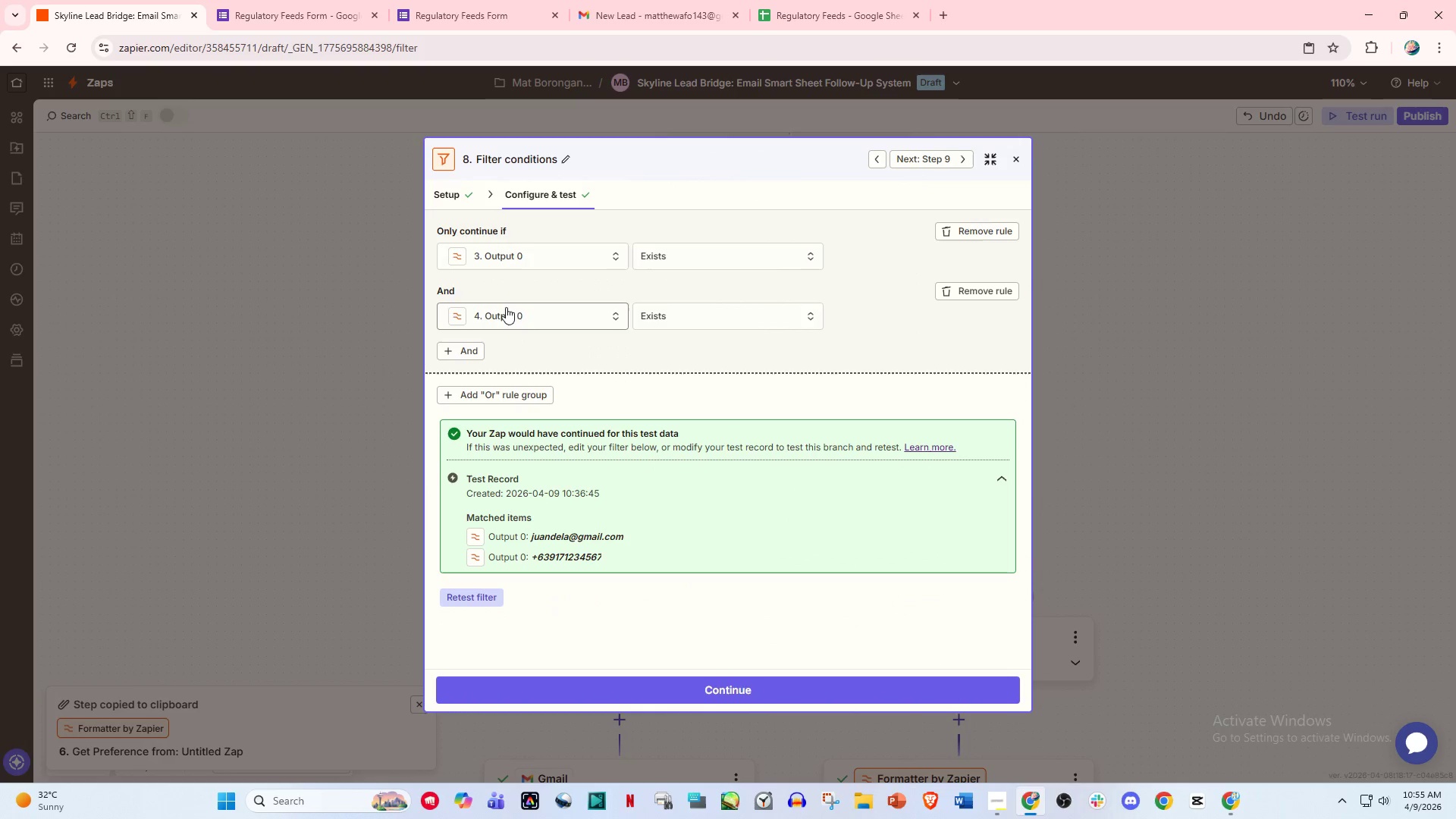 
left_click([541, 194])
 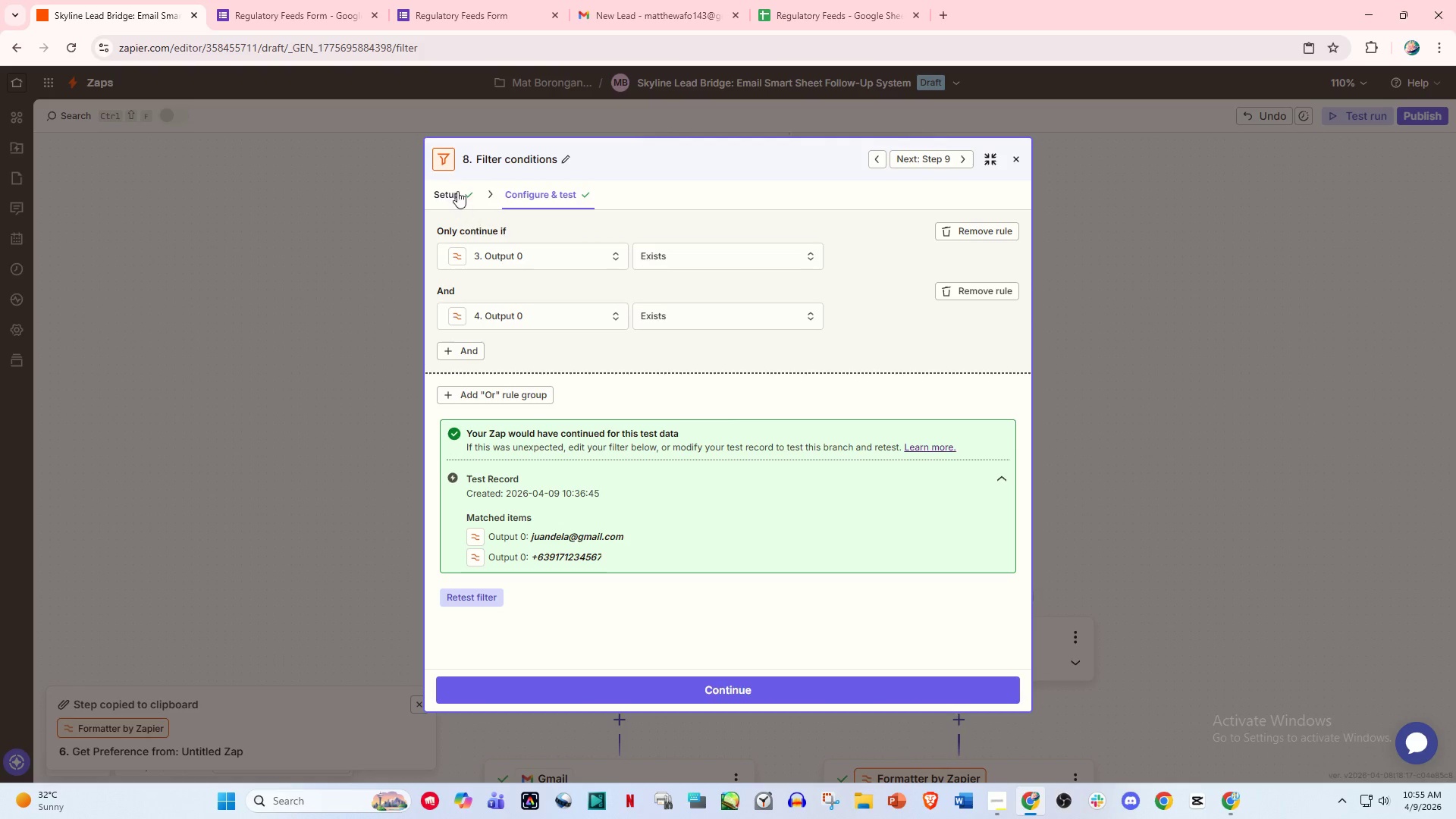 
left_click([457, 191])
 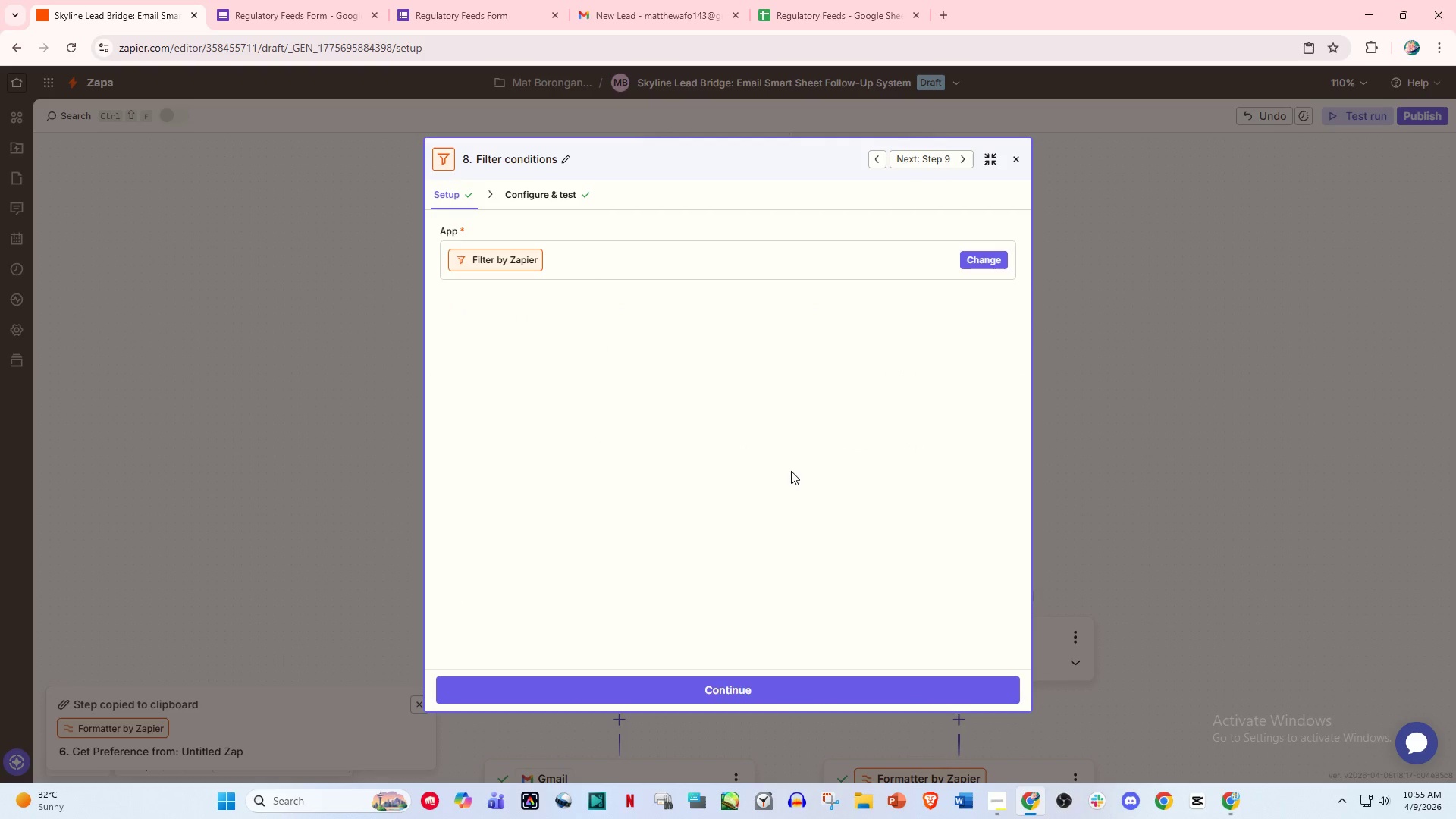 
left_click([1018, 155])
 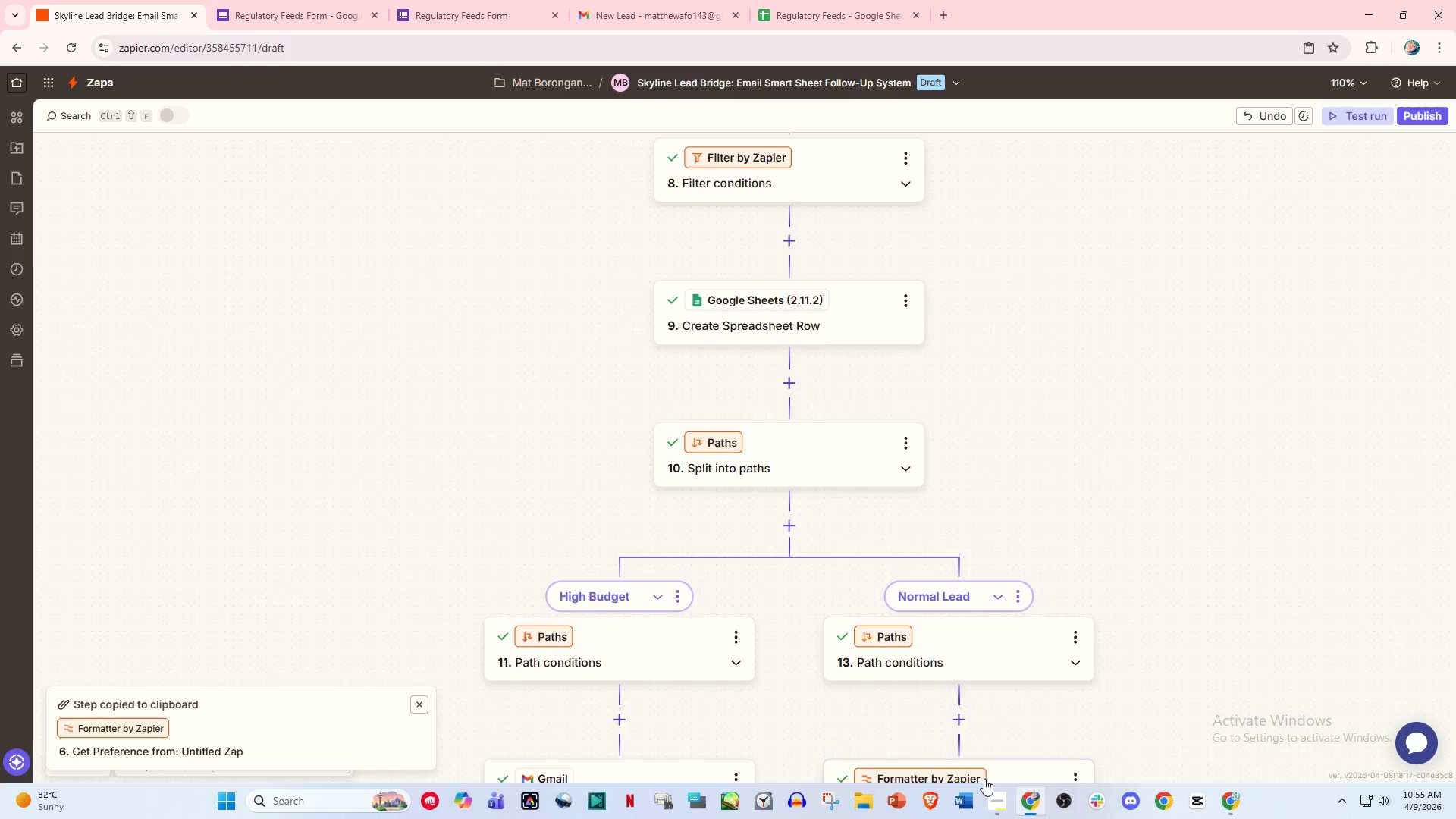 
left_click([1000, 795])